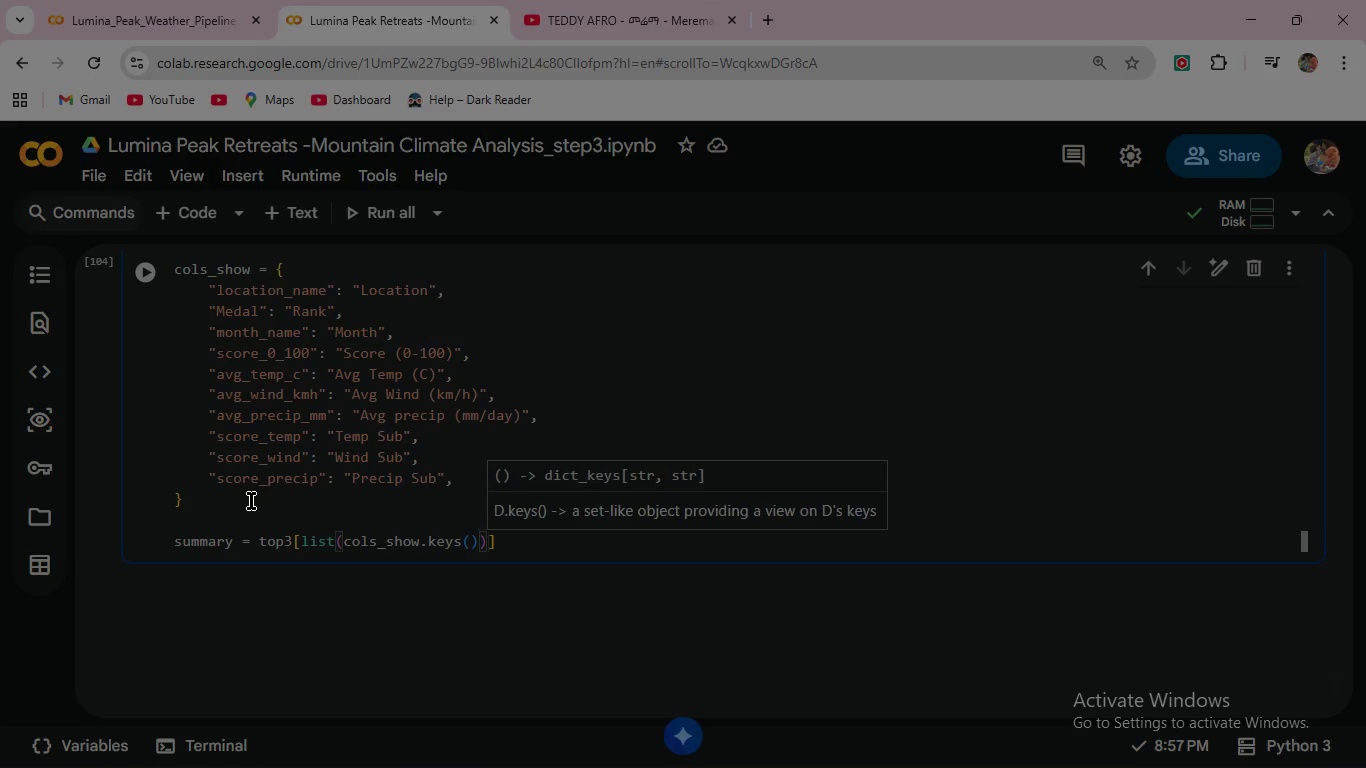 
key(ArrowRight)
 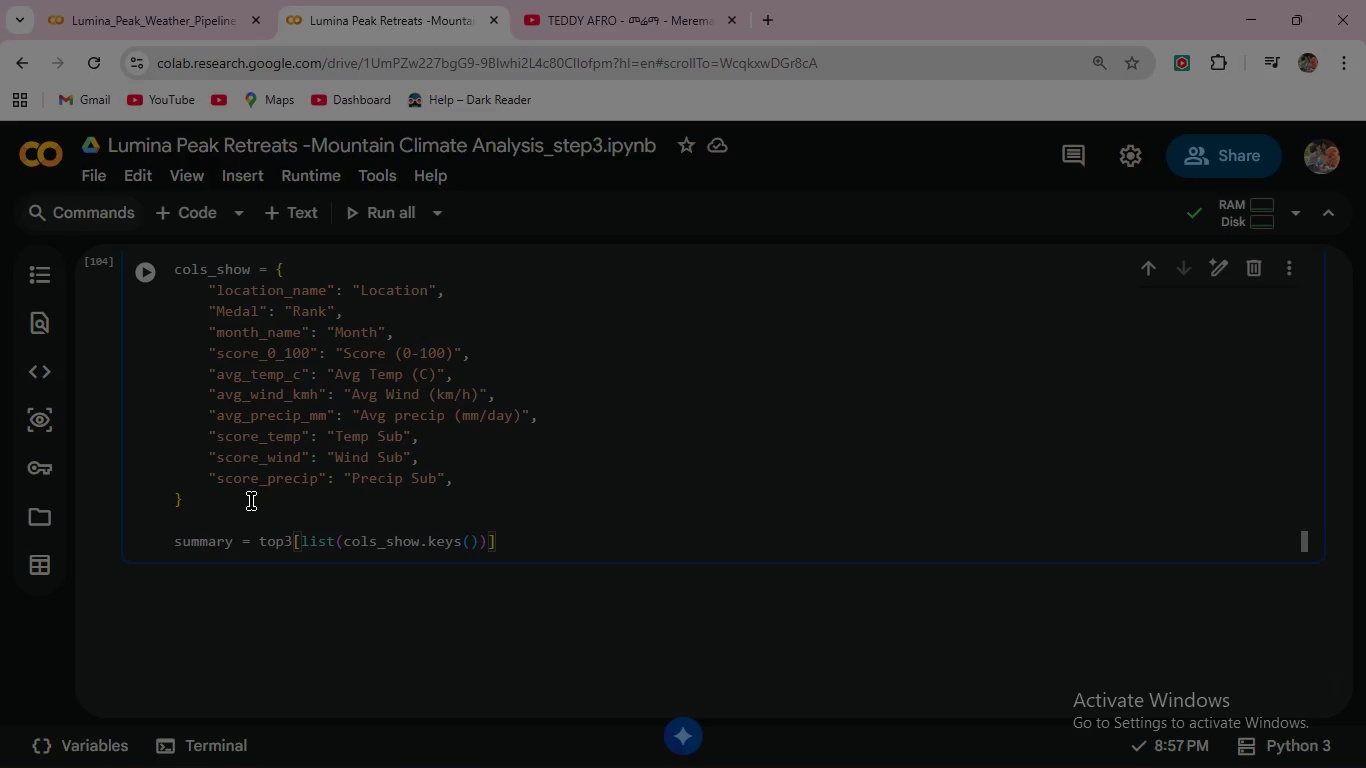 
key(ArrowRight)
 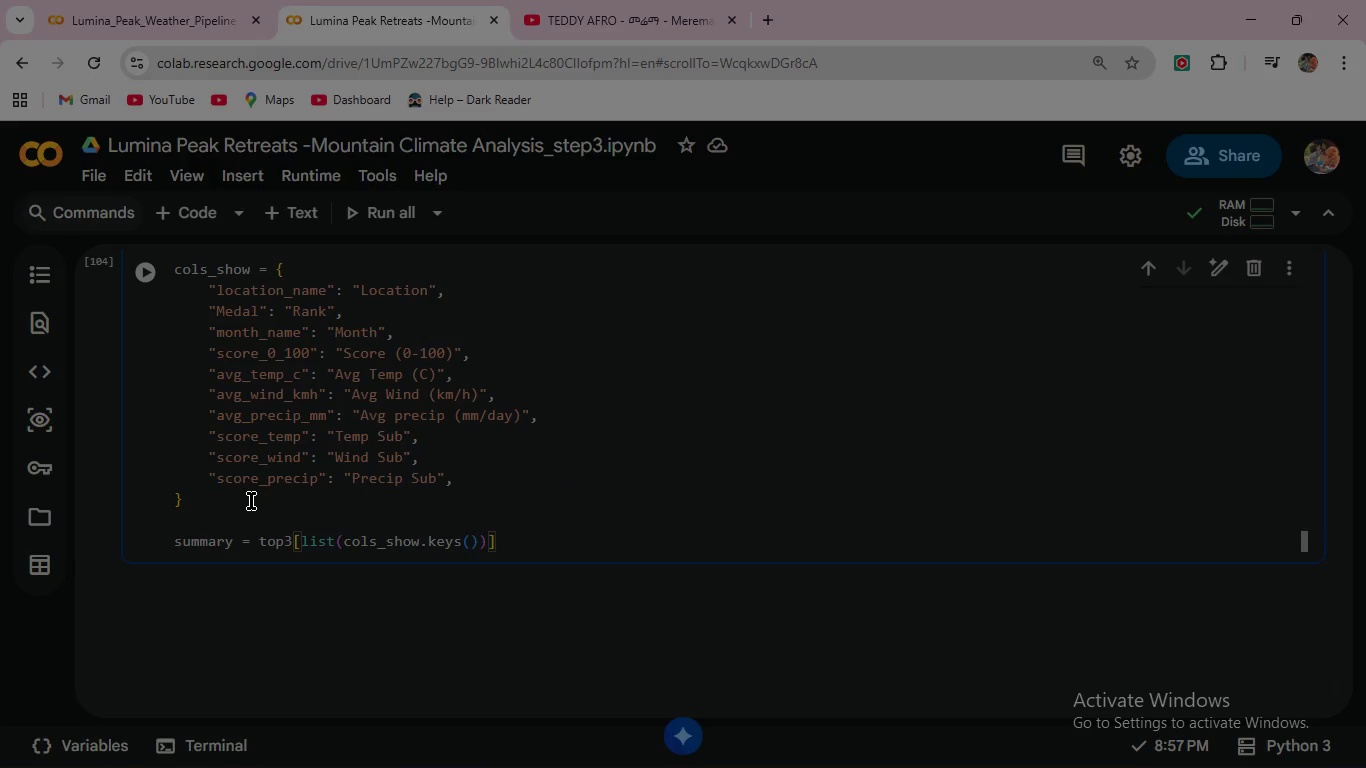 
type(.rename(columns=cols_)
 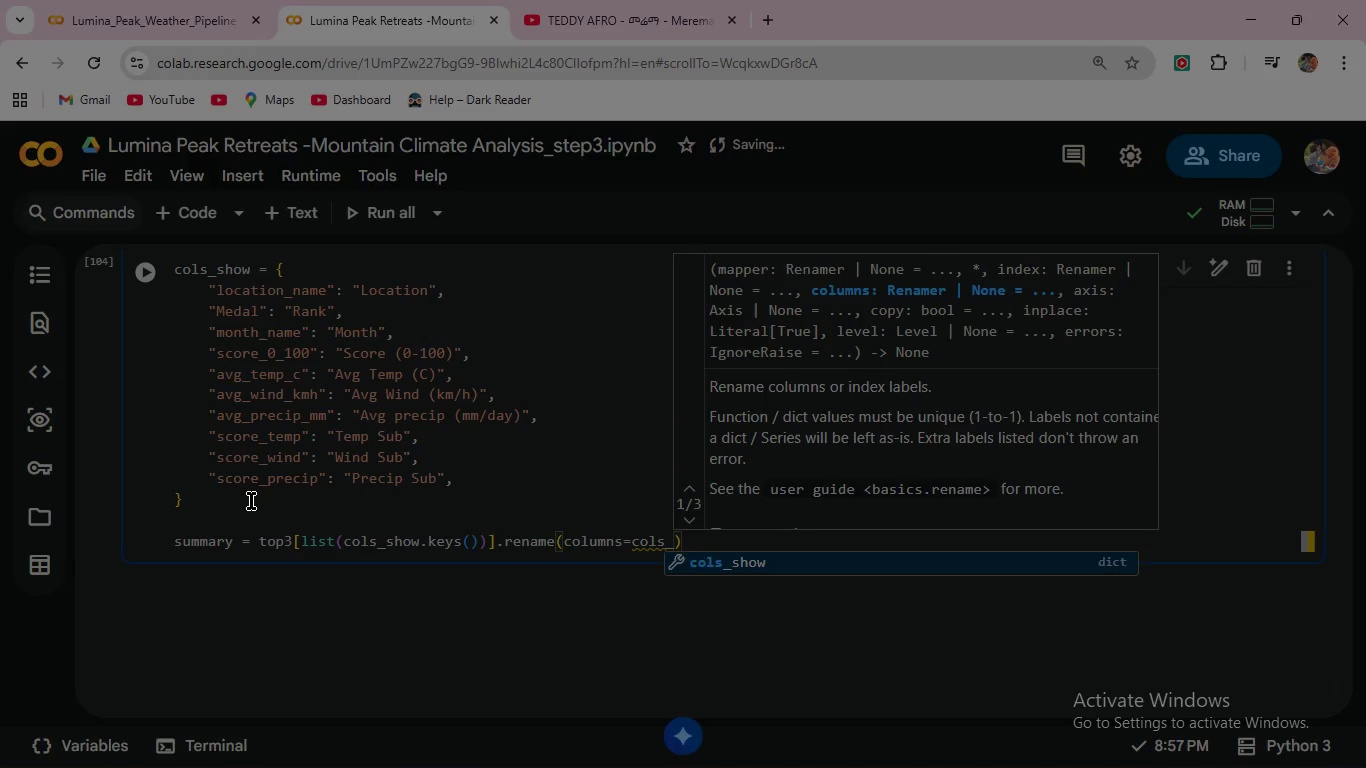 
key(Enter)
 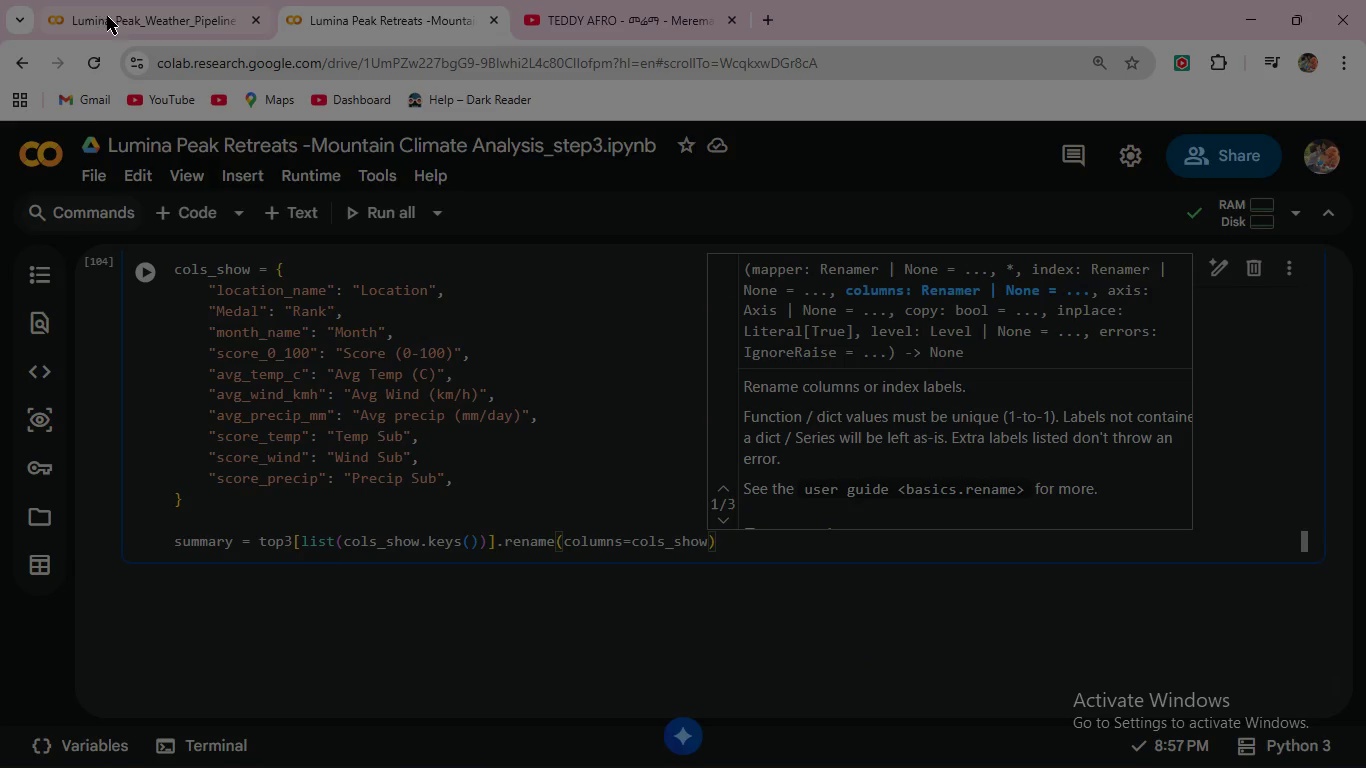 
left_click([148, 272])
 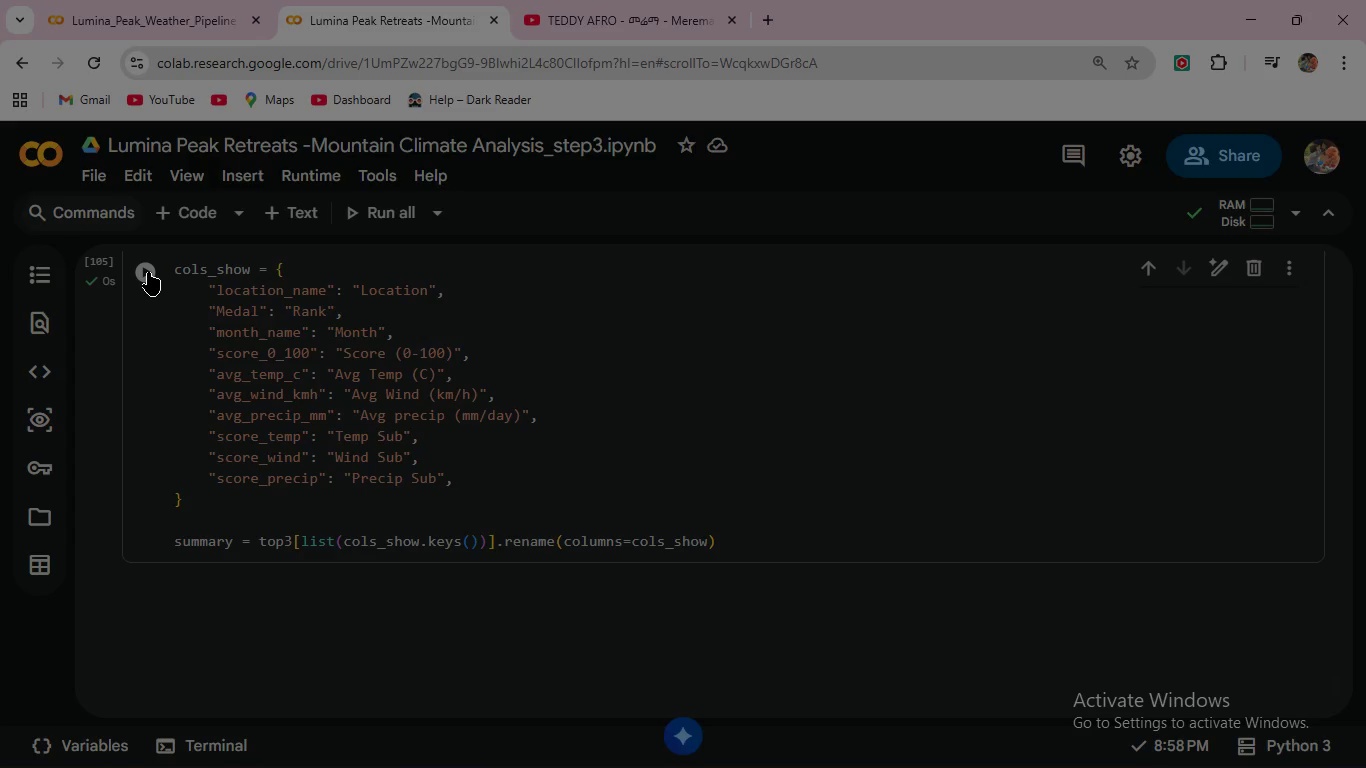 
left_click([148, 272])
 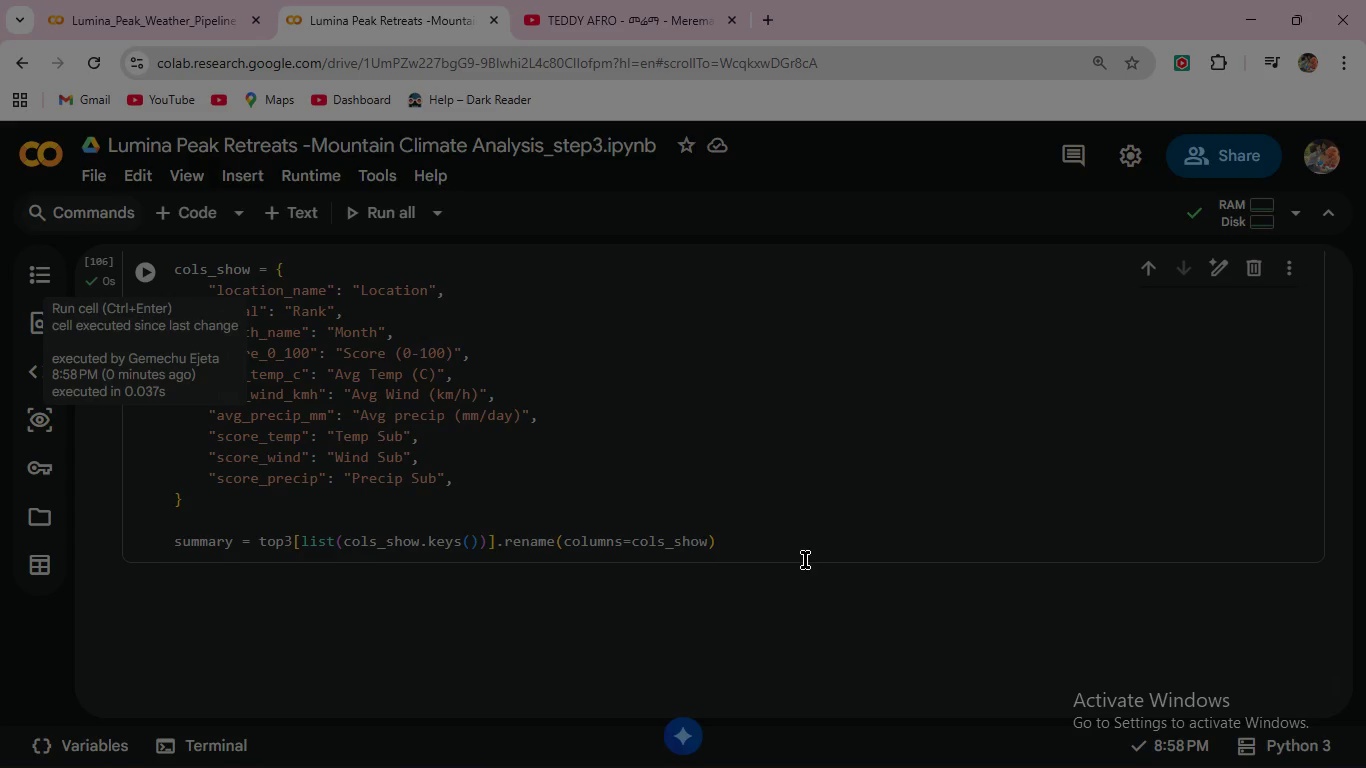 
left_click([775, 544])
 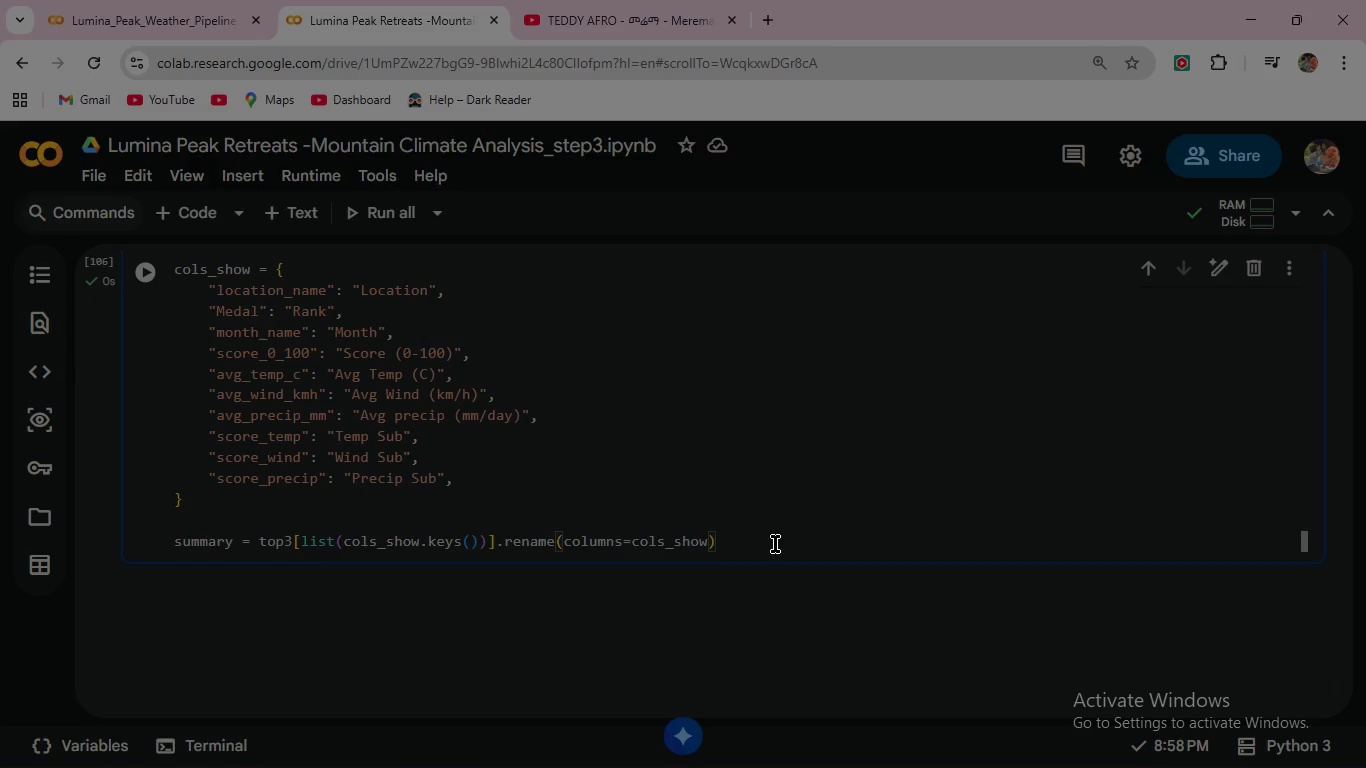 
left_click([775, 544])
 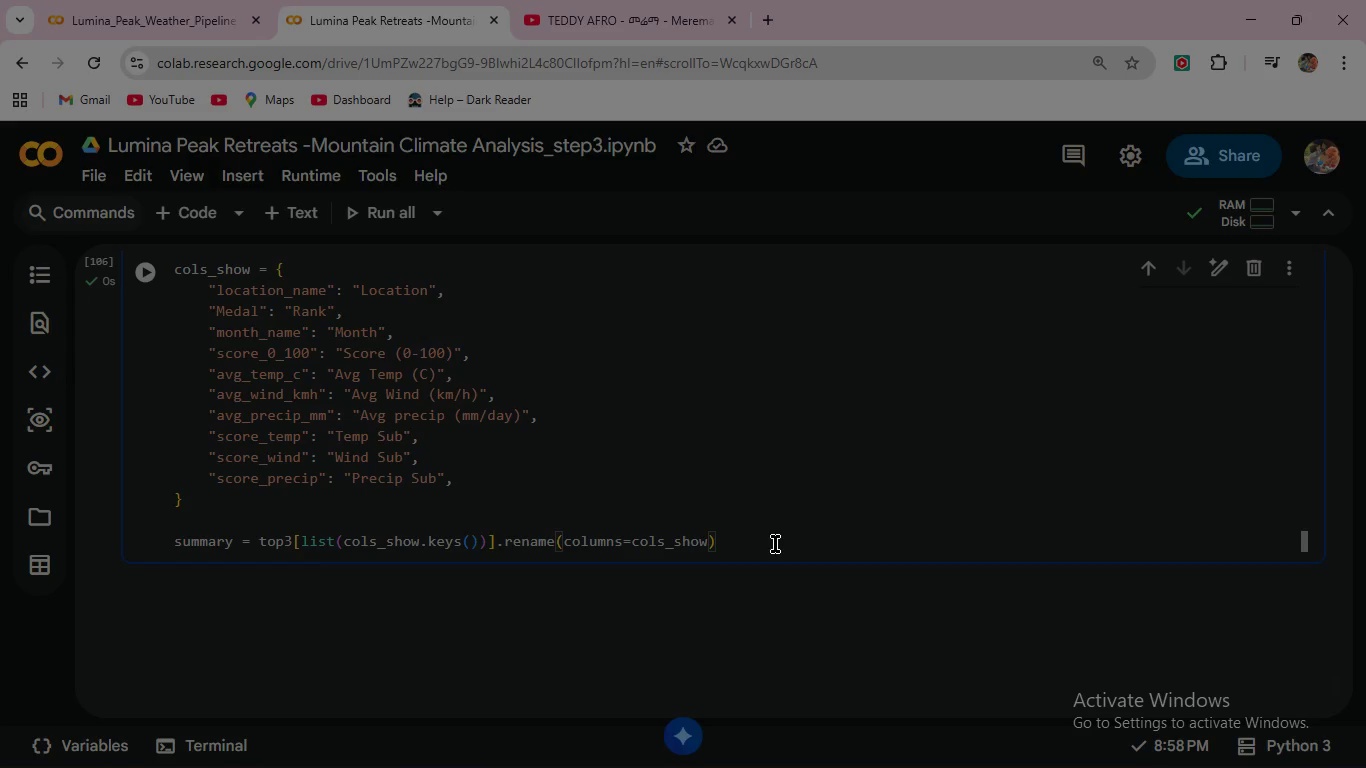 
key(Enter)
 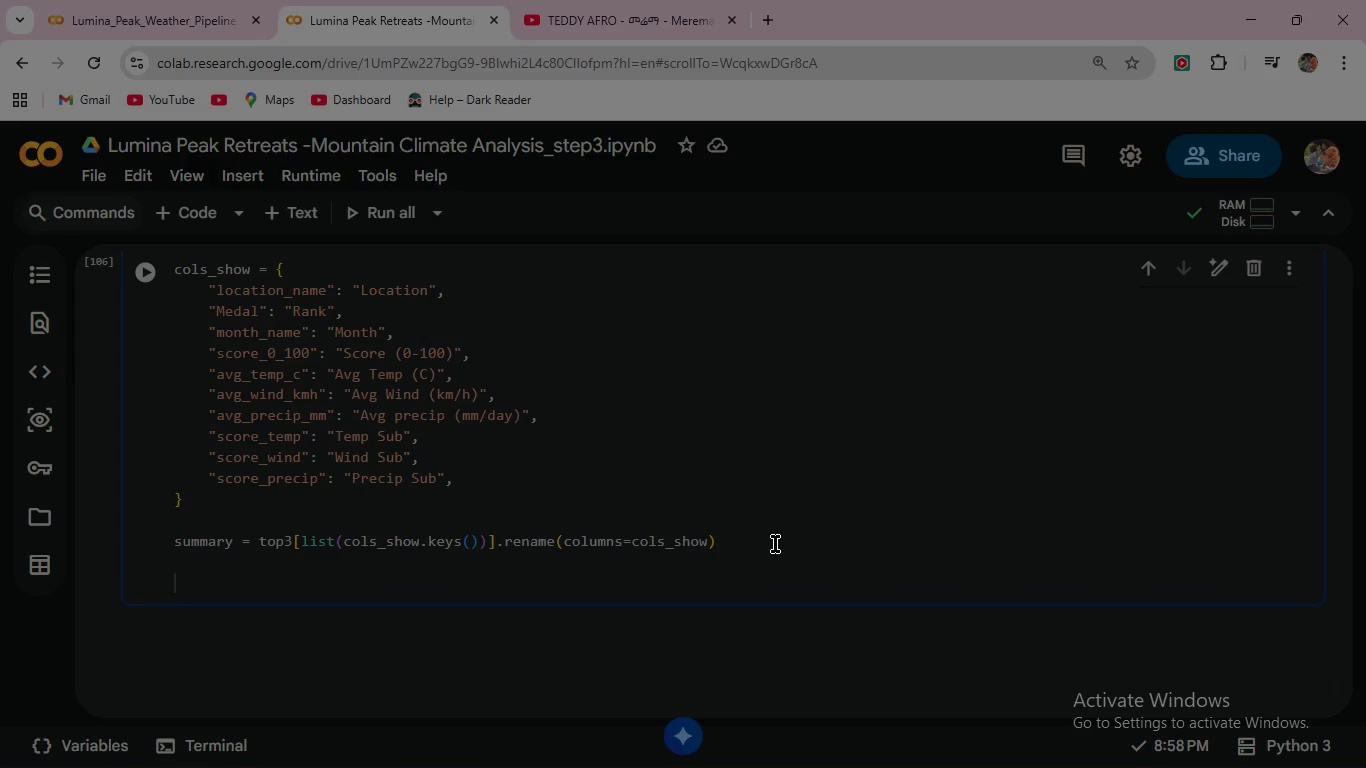 
key(Enter)
 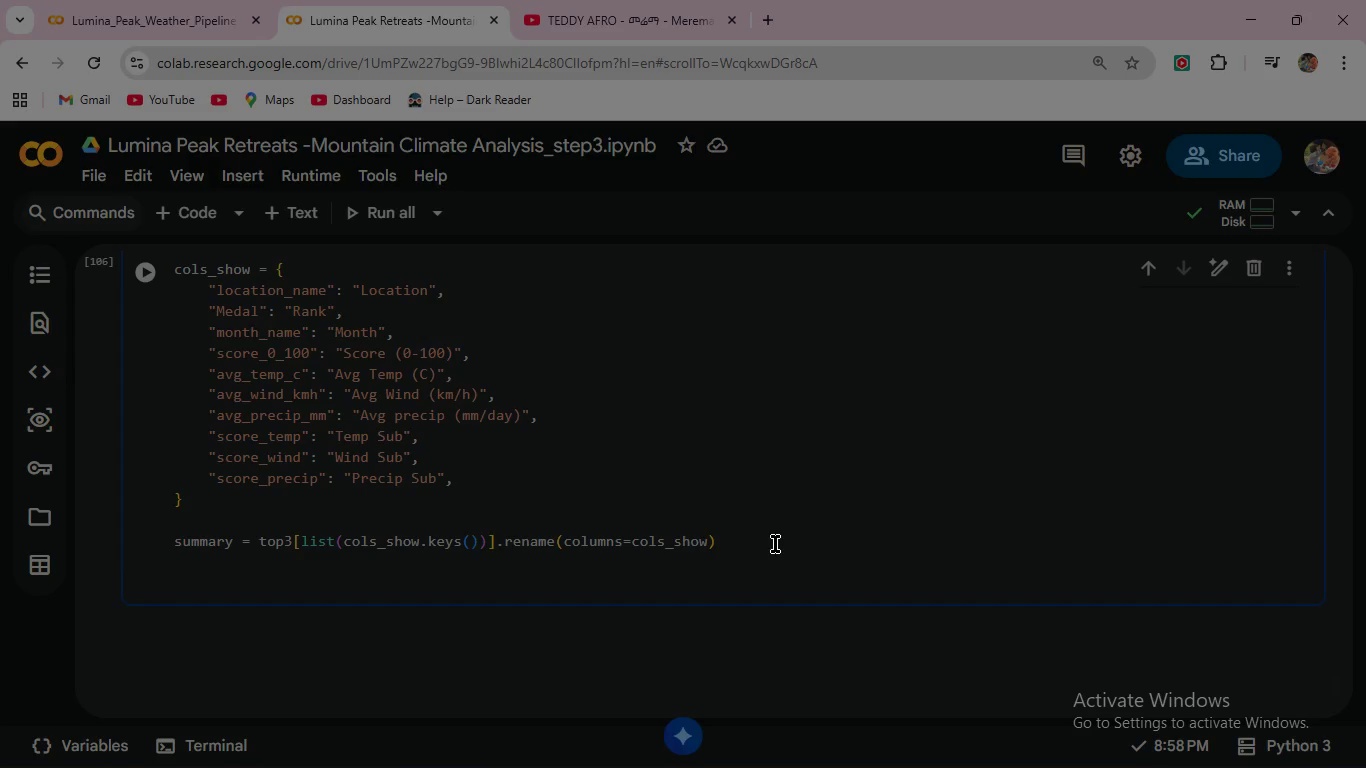 
type(print("=)
 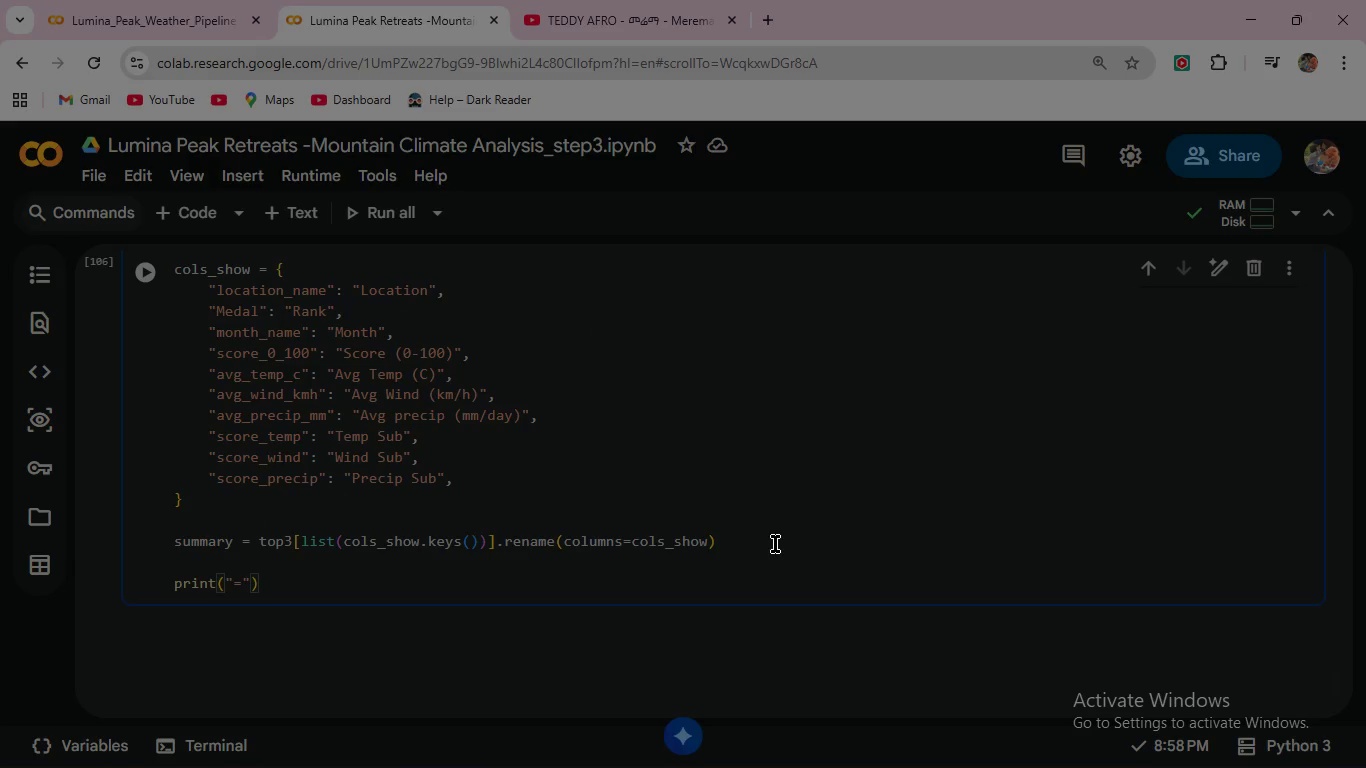 
key(ArrowRight)
 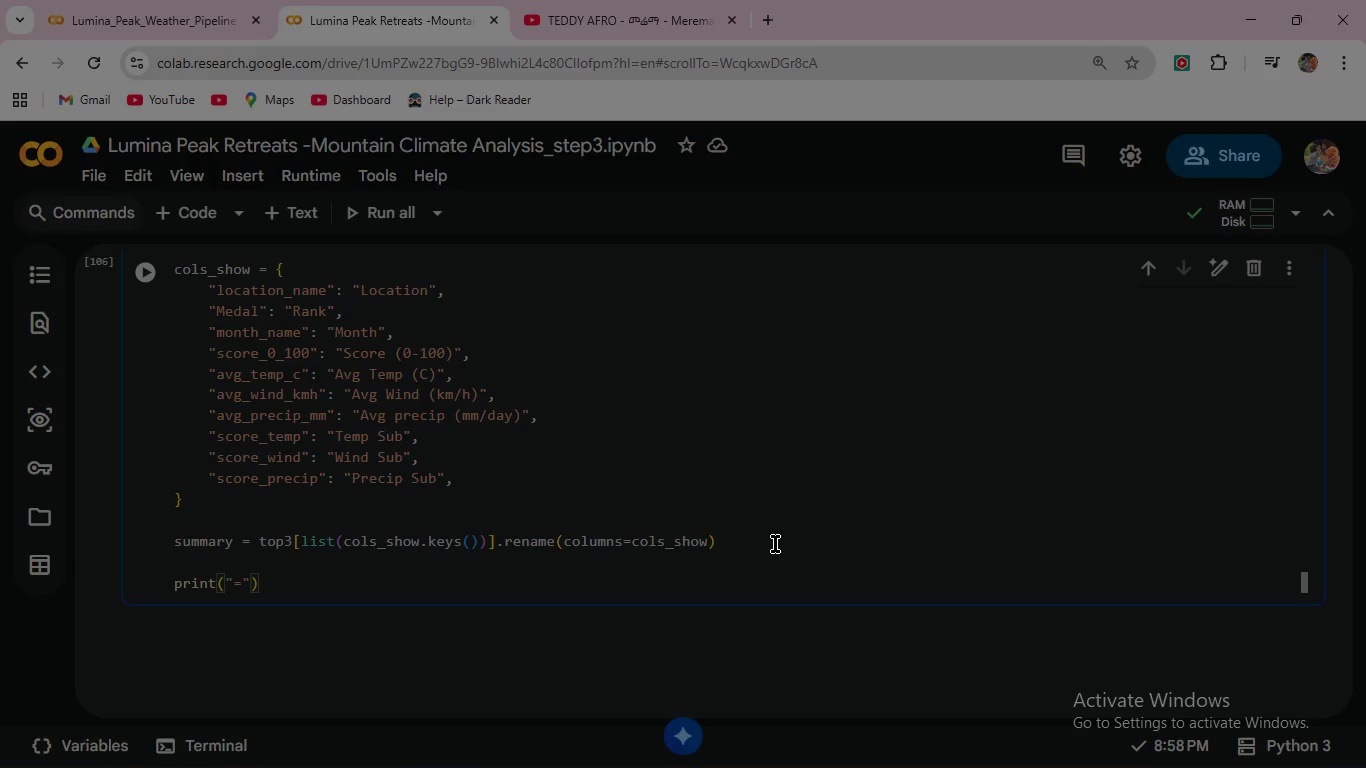 
type( * 80)
 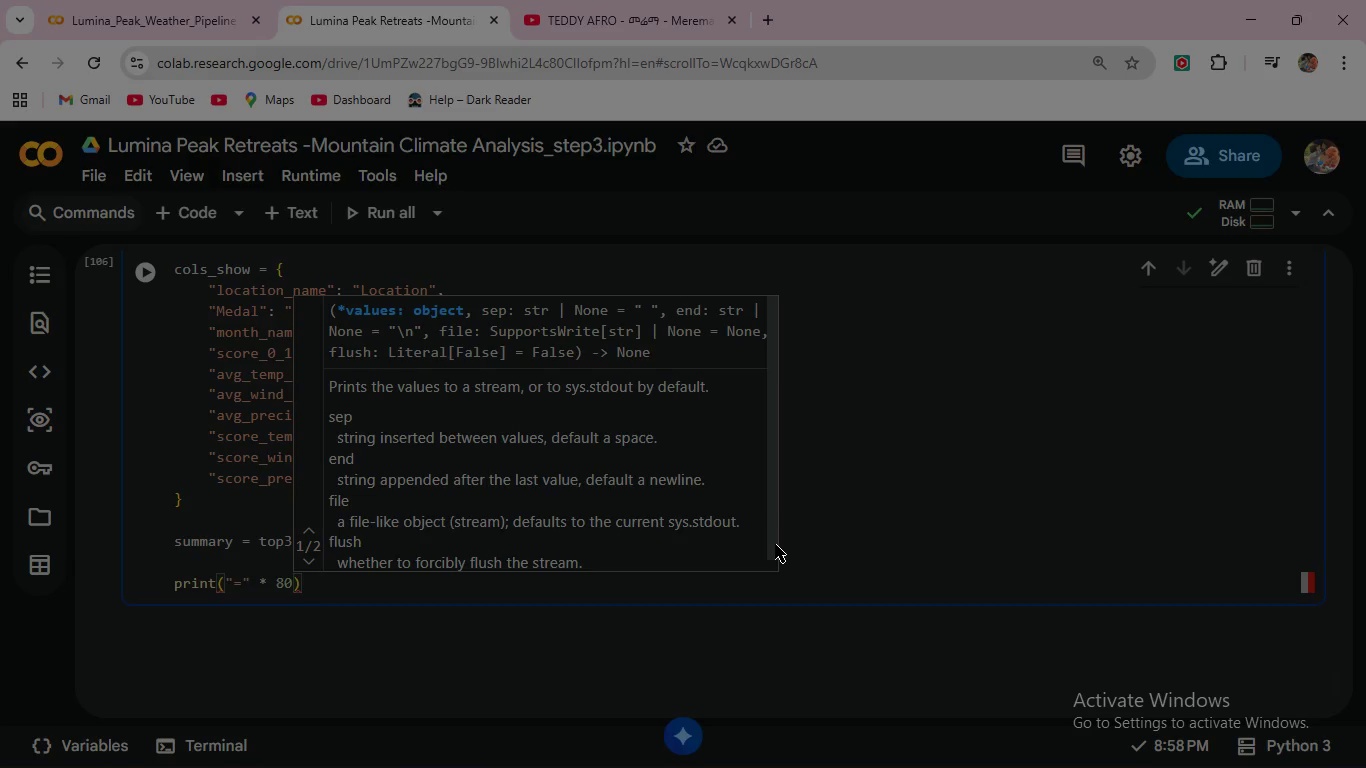 
key(ArrowRight)
 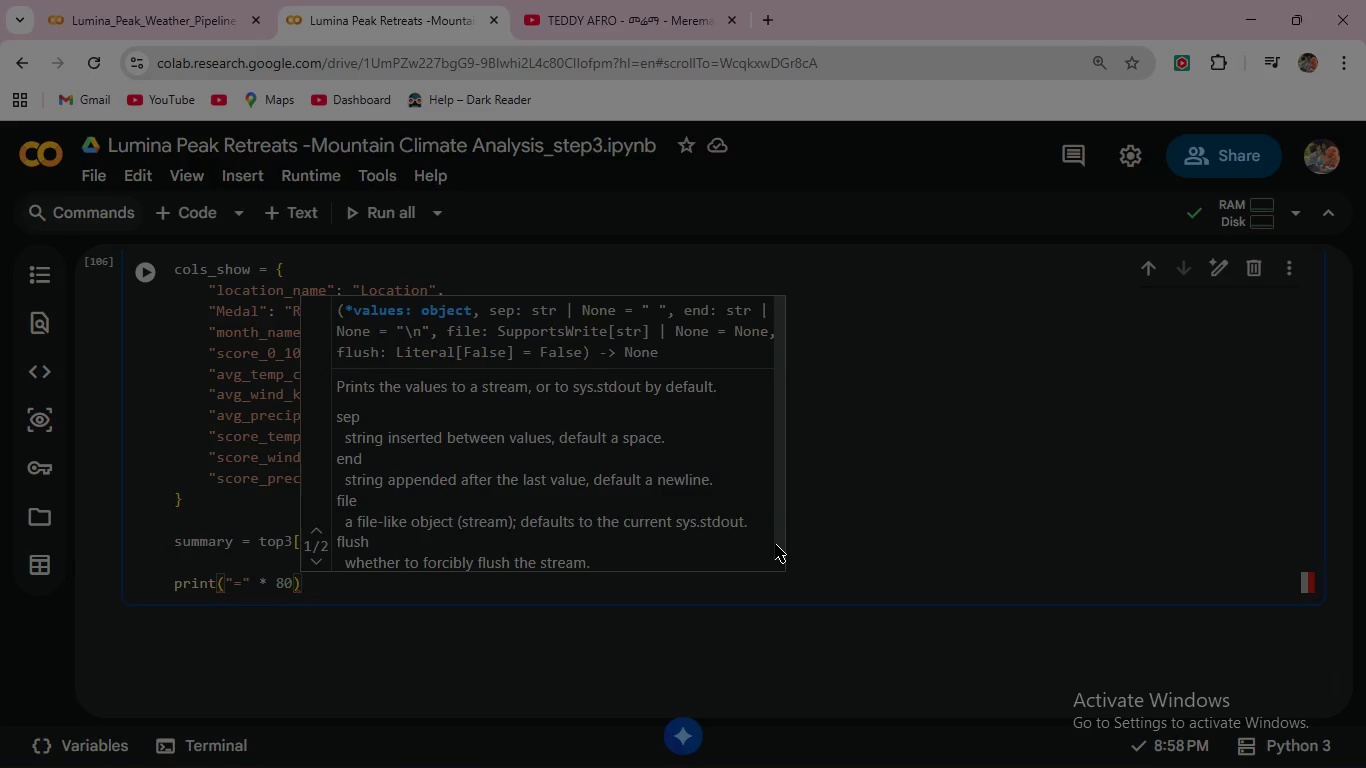 
key(Enter)
 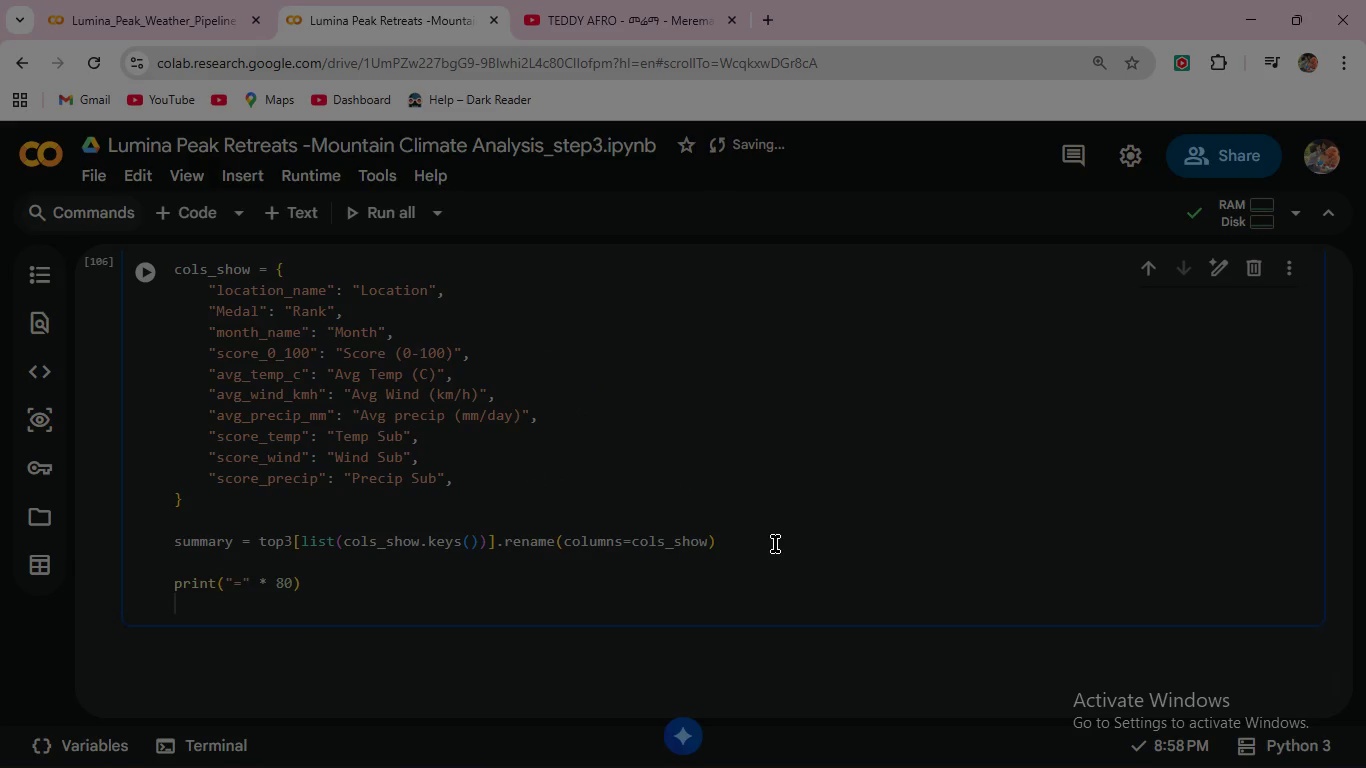 
type(print(" LUMINA PEAK RETREATS -)
 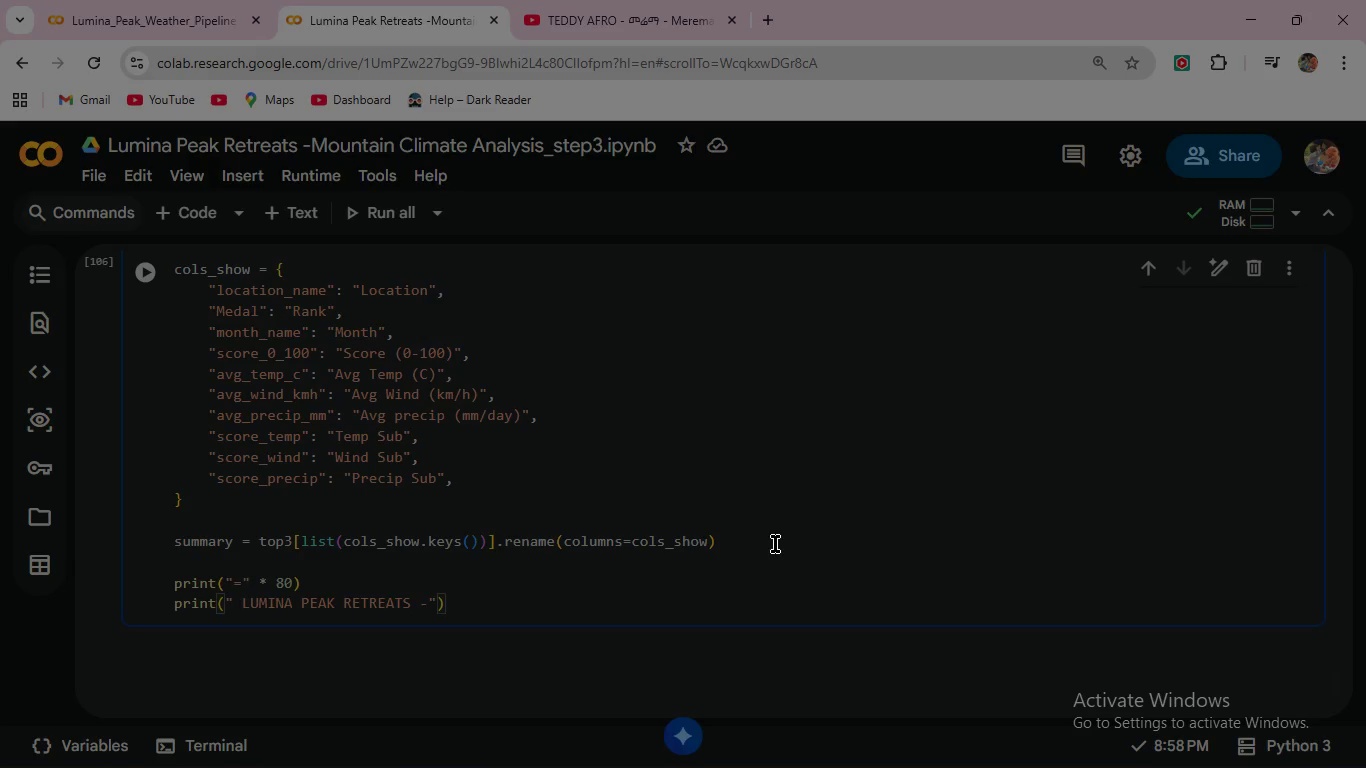 
type(SESSION SUITABILITY RANKINGS)
 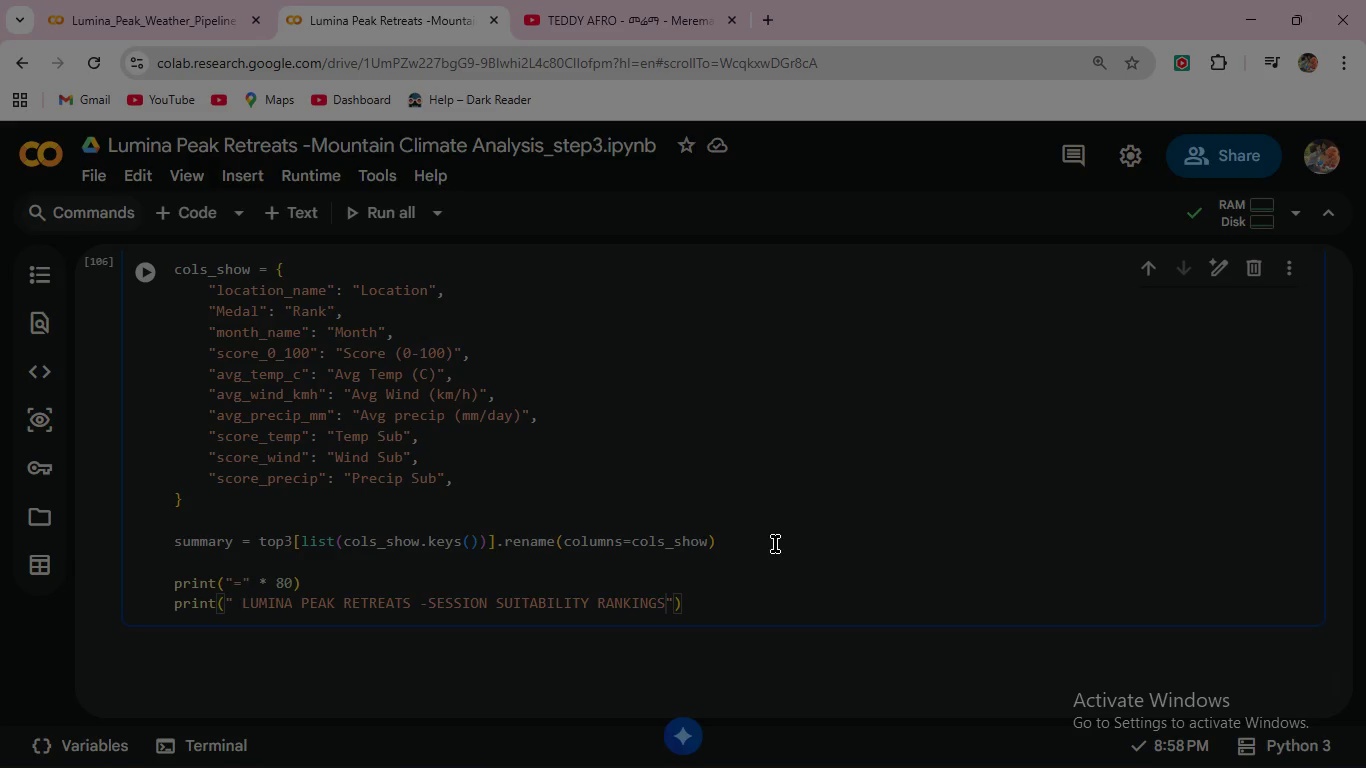 
key(Shift+ArrowRight)
 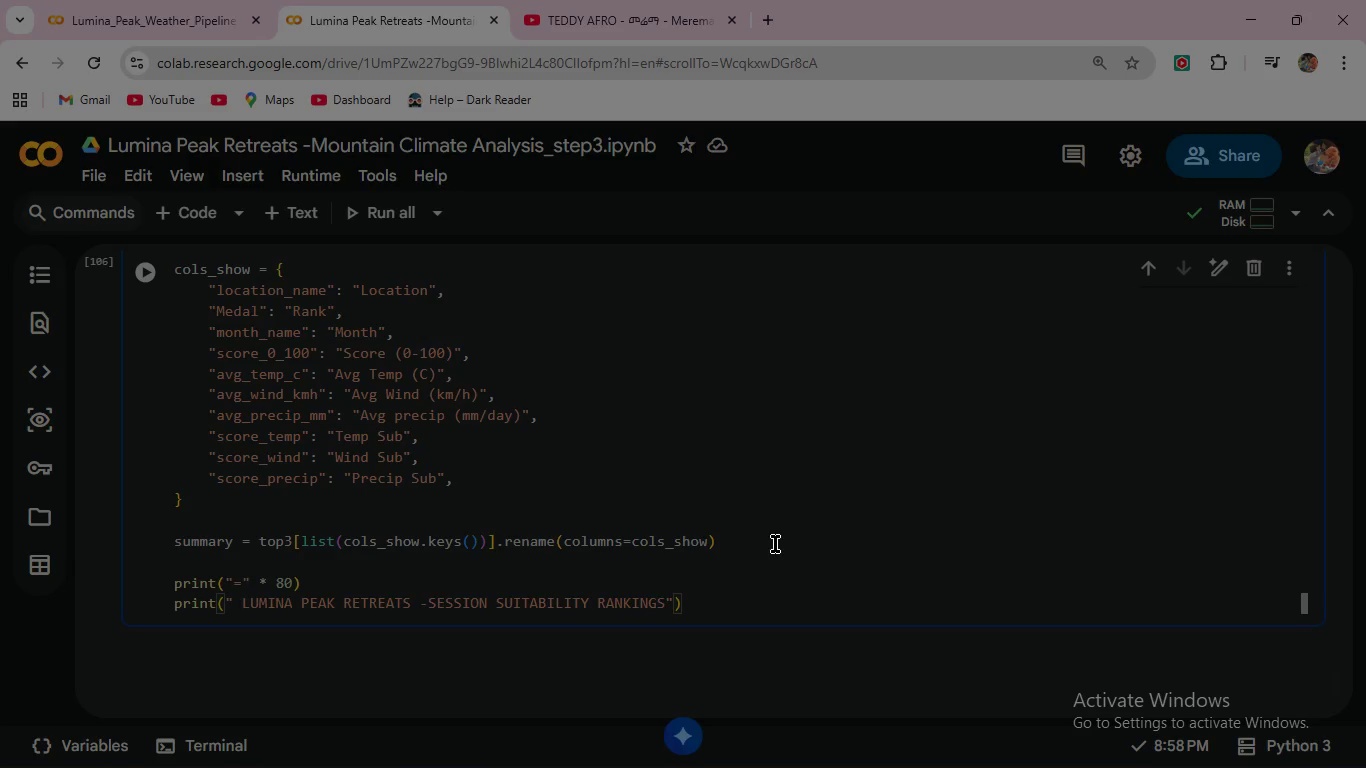 
key(Shift+ArrowRight)
 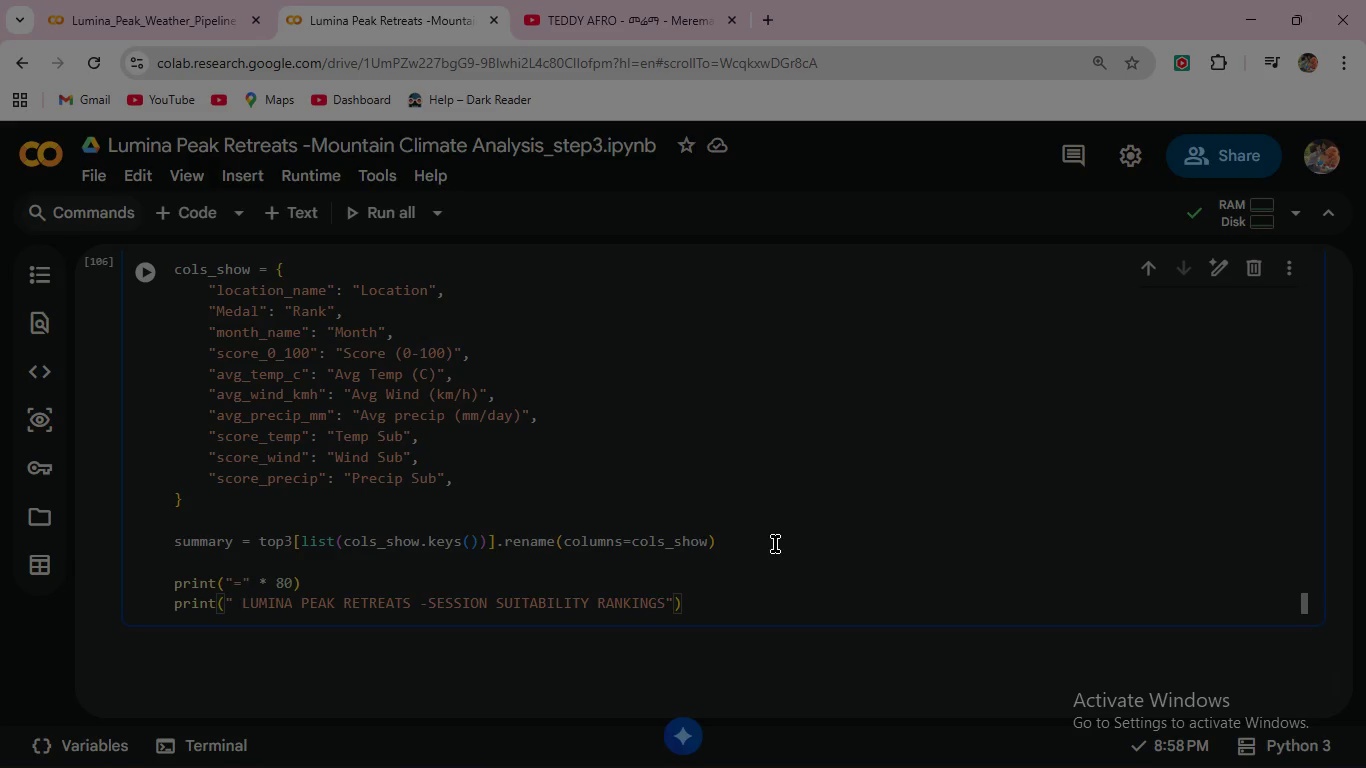 
key(Shift+Enter)
 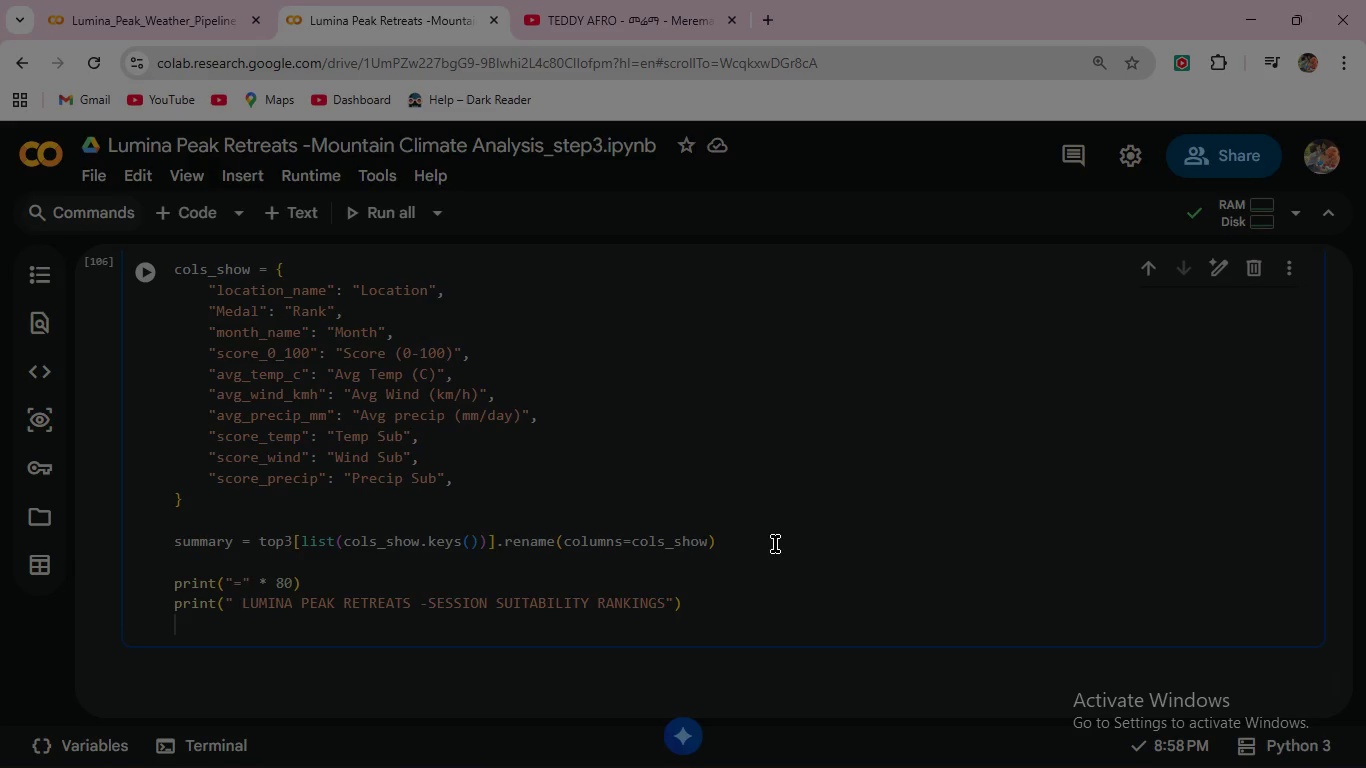 
wait(10.38)
 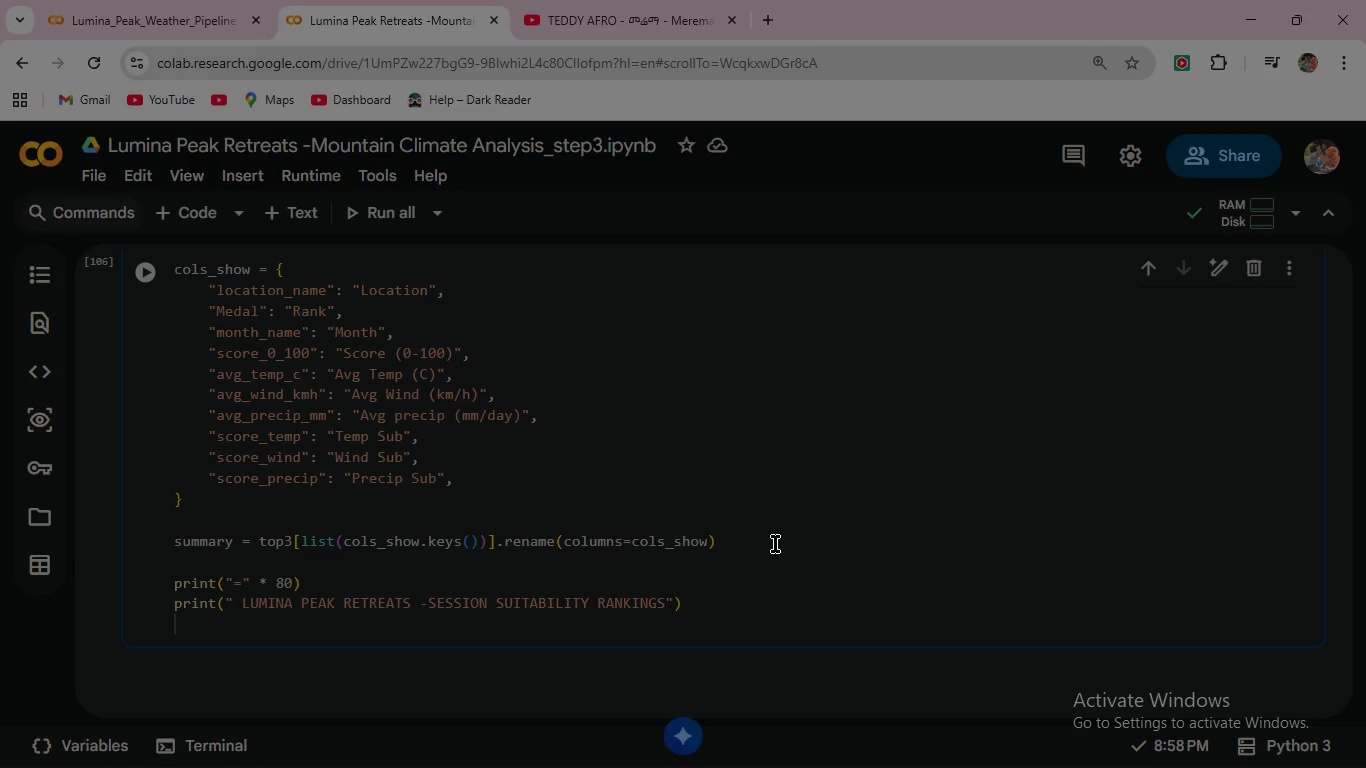 
type(PRINT(" Top 3 Monthly window per Location | NOAA GSOD 2021-2023)
 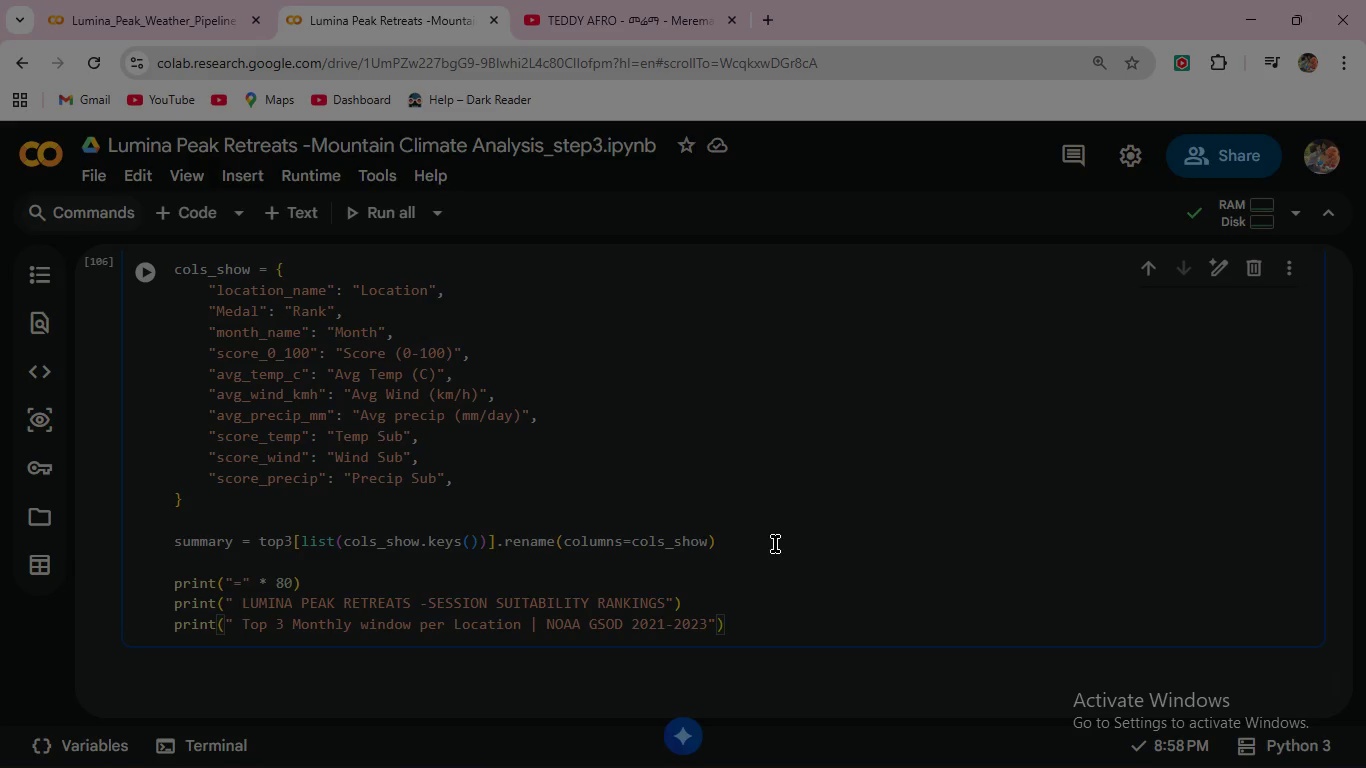 
left_click([731, 623])
 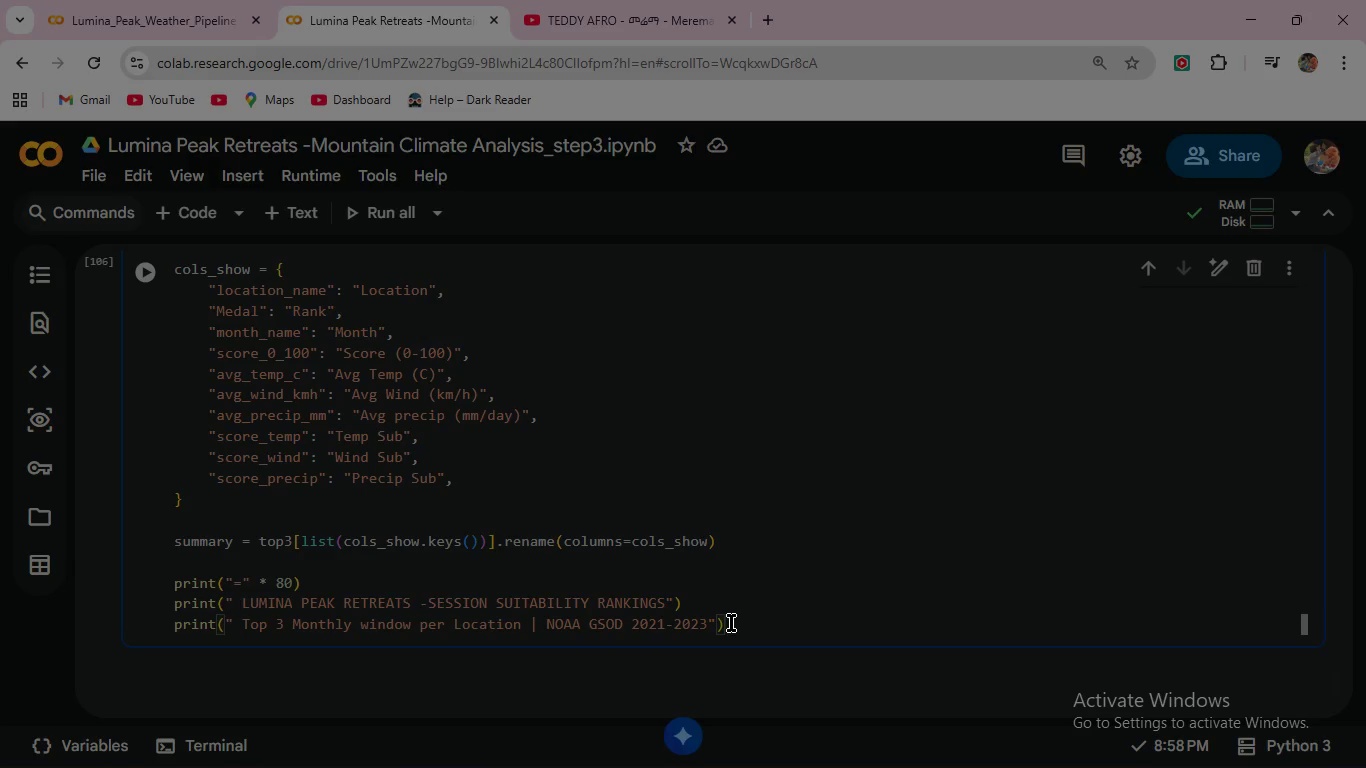 
key(Enter)
 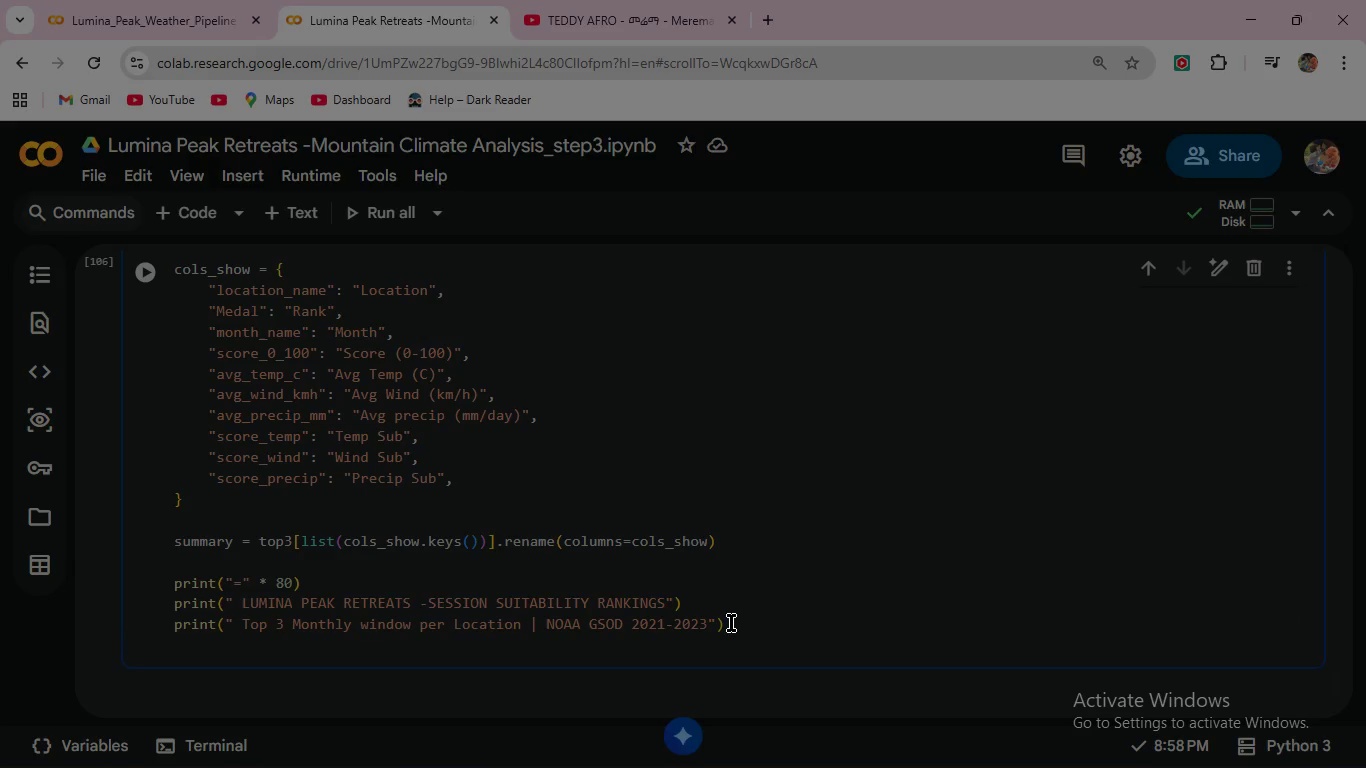 
type(print("=)
 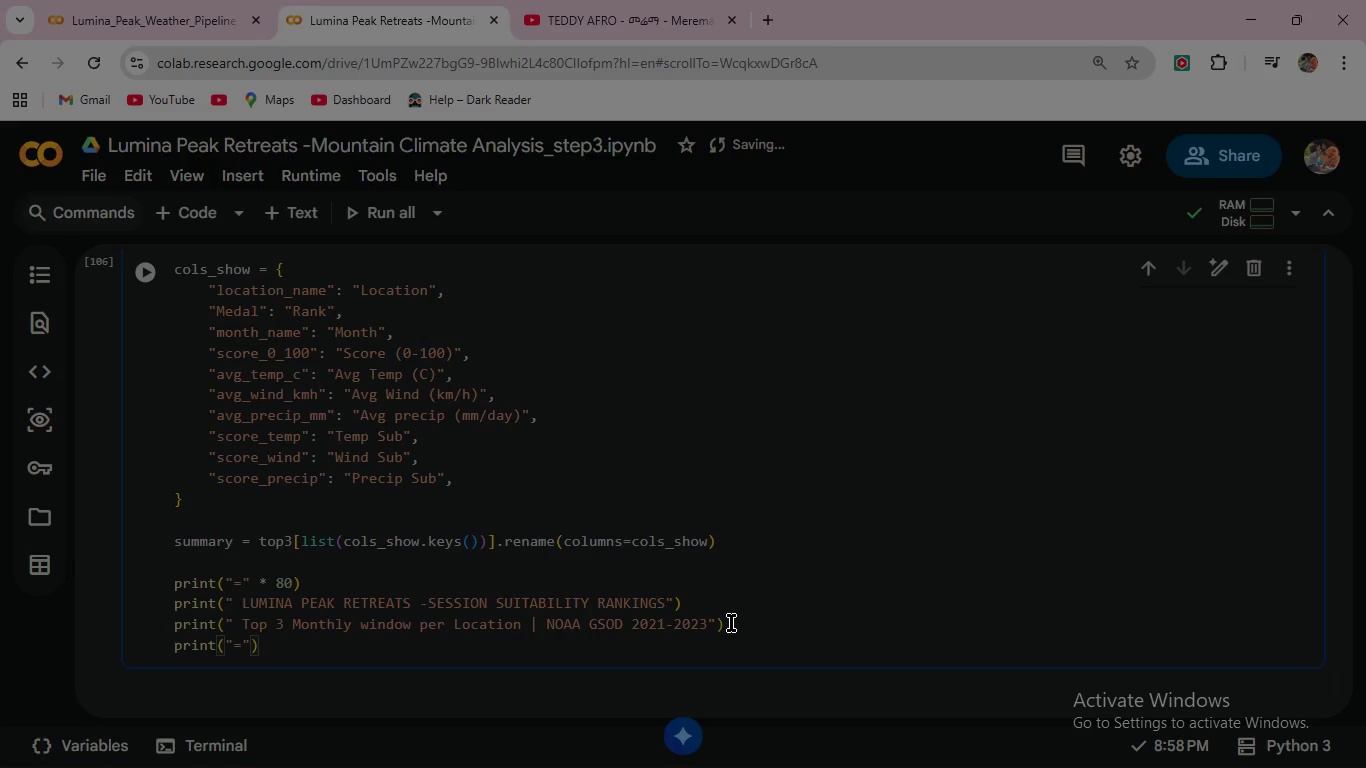 
key(ArrowRight)
 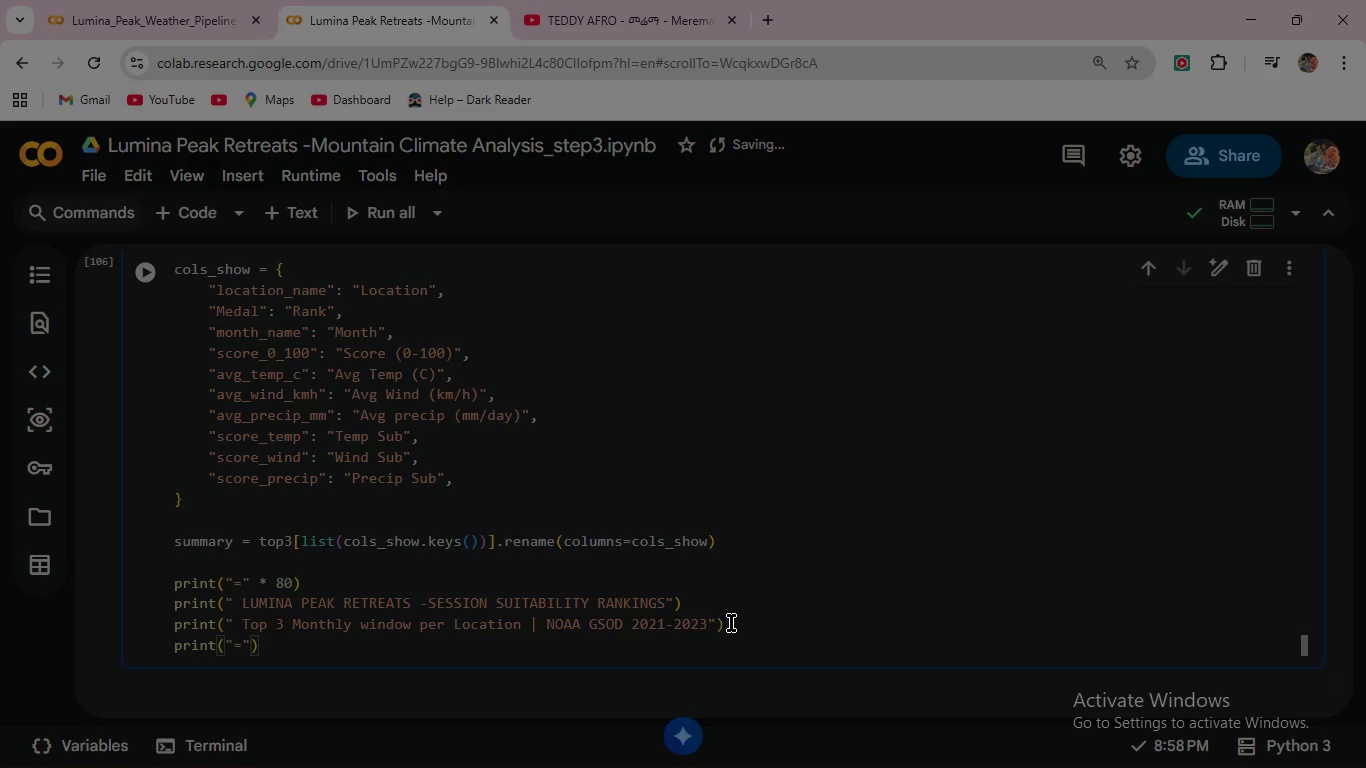 
type( * 80)
 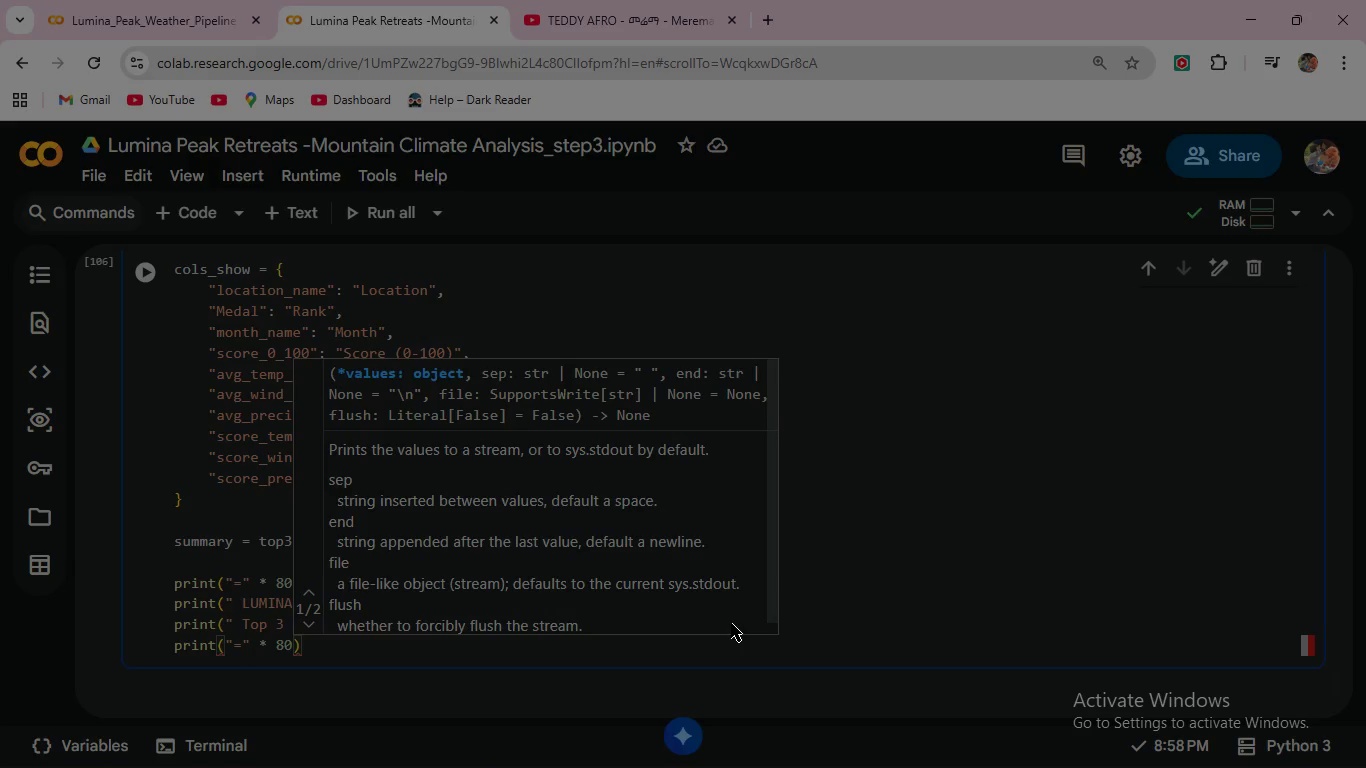 
key(ArrowRight)
 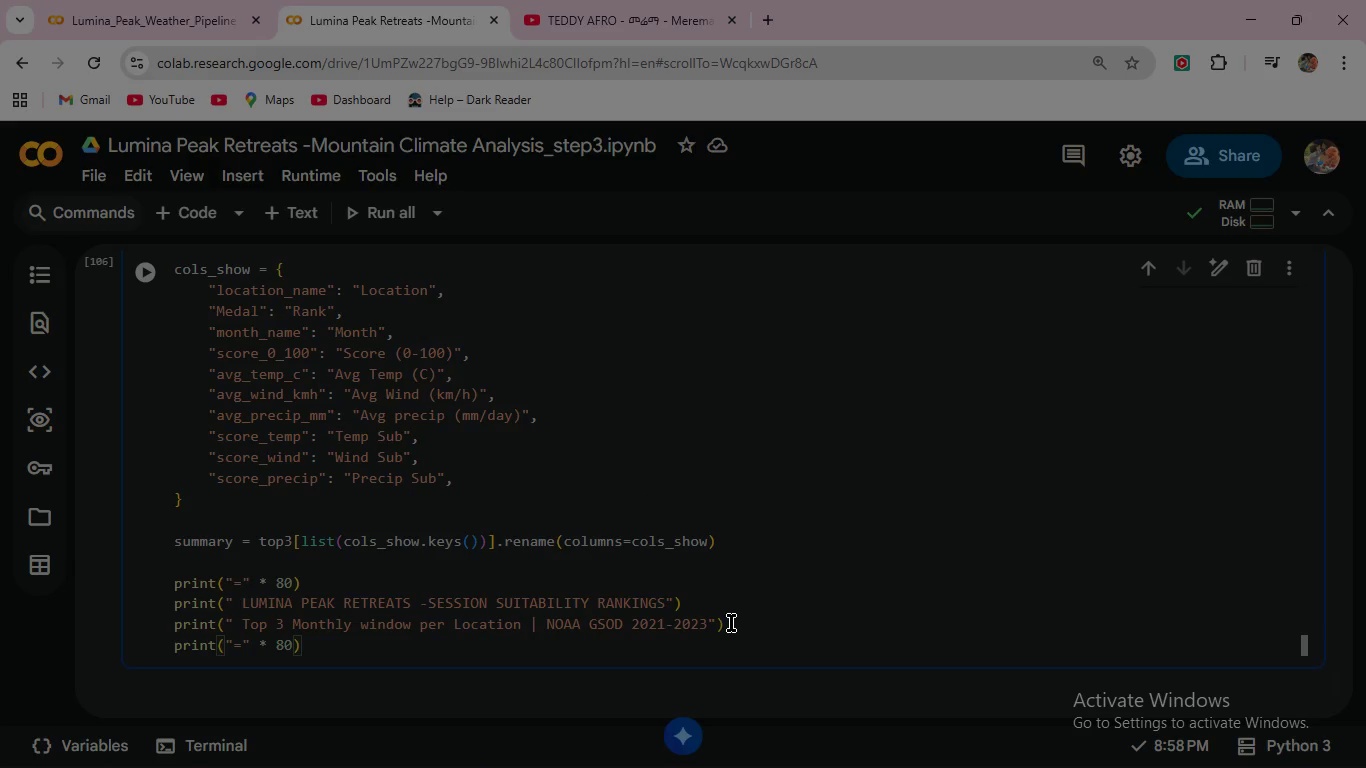 
key(Enter)
 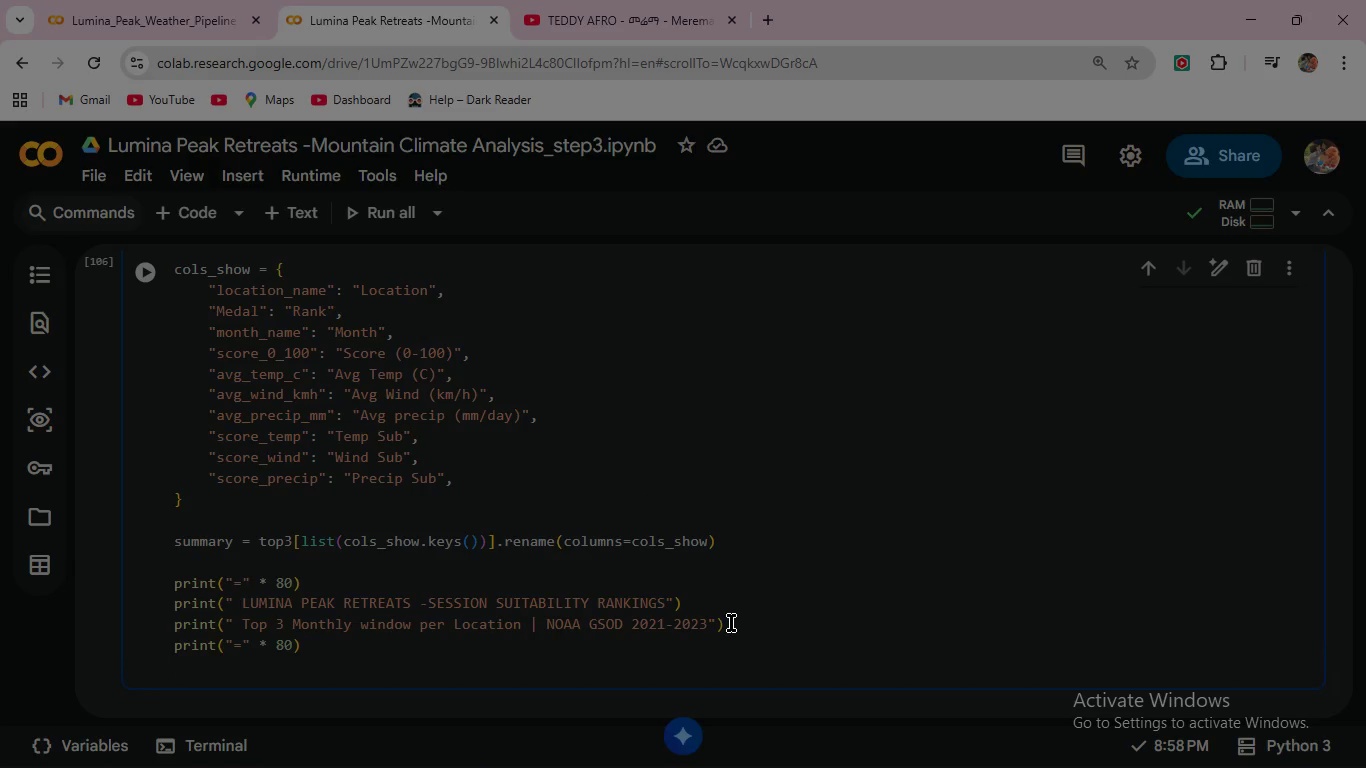 
type(display()
 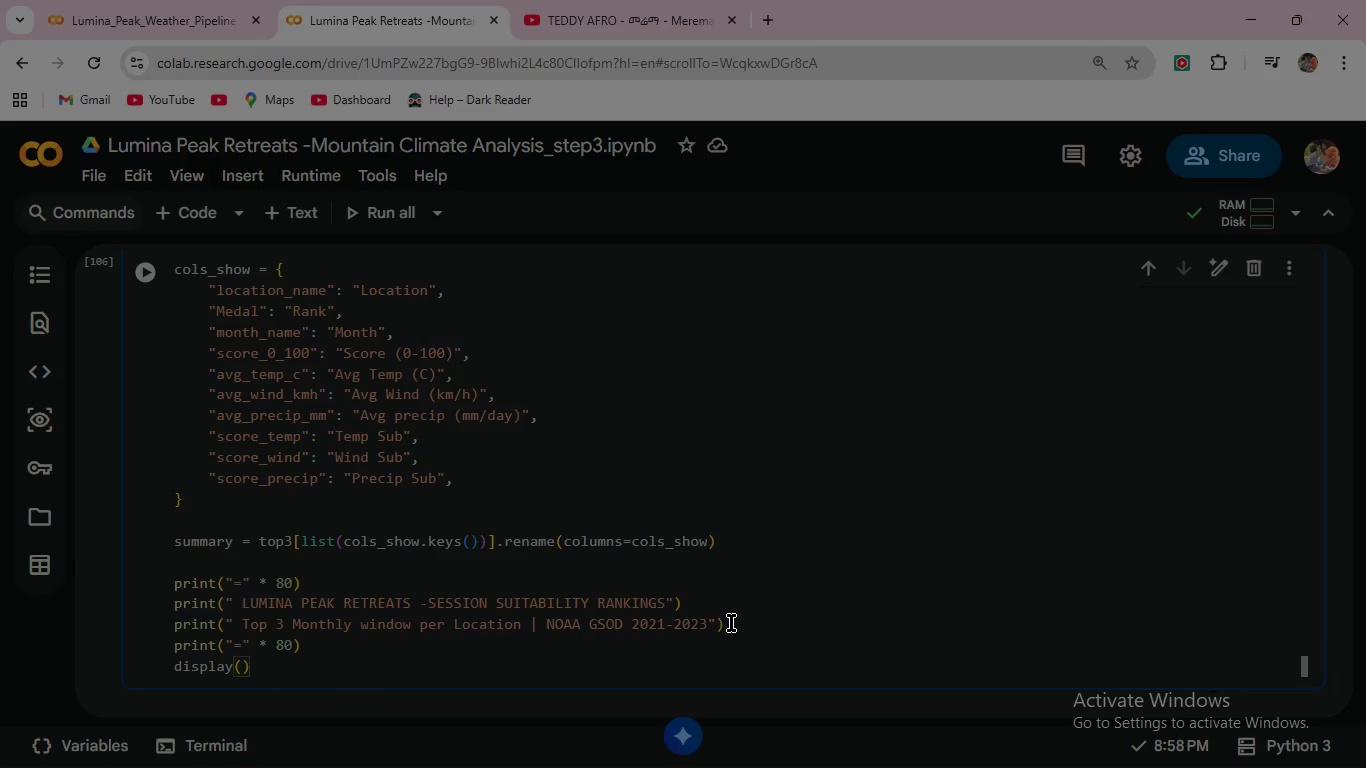 
key(Enter)
 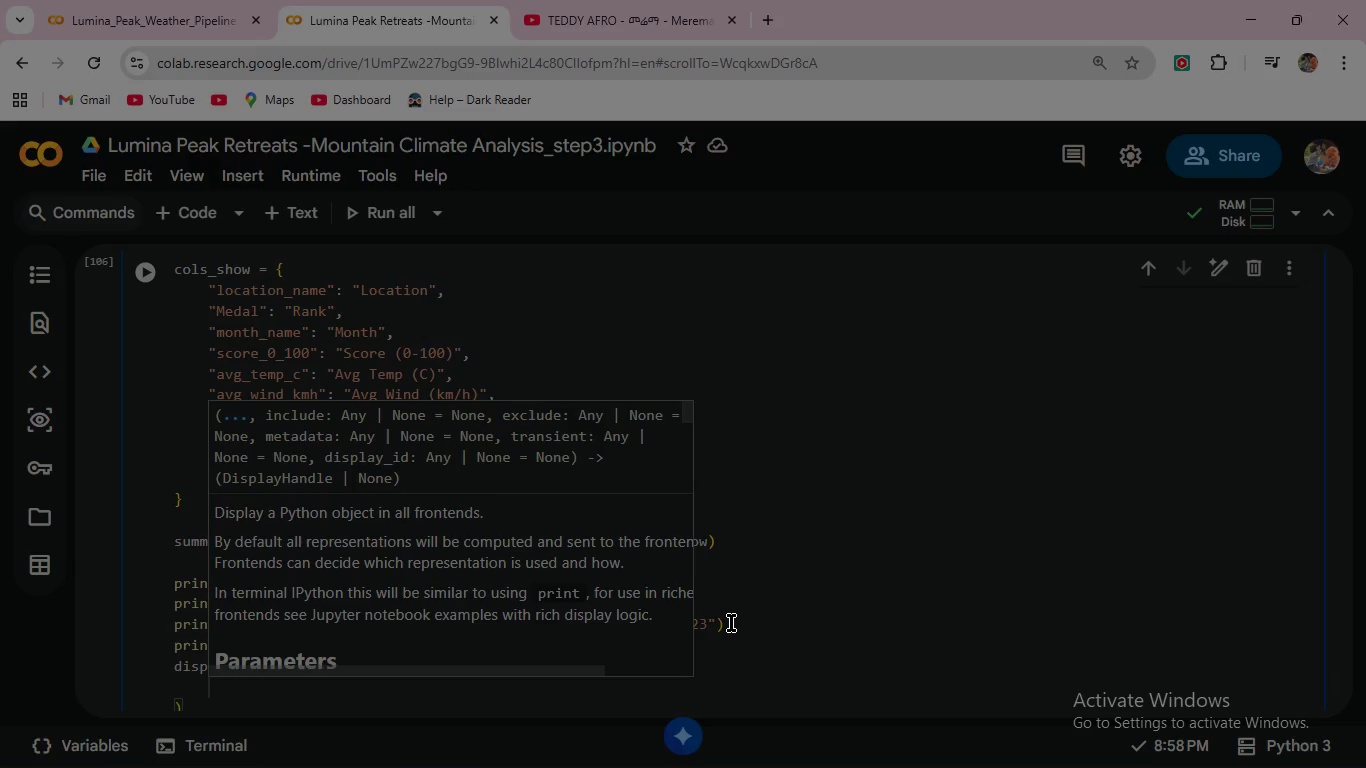 
type(summary.style)
 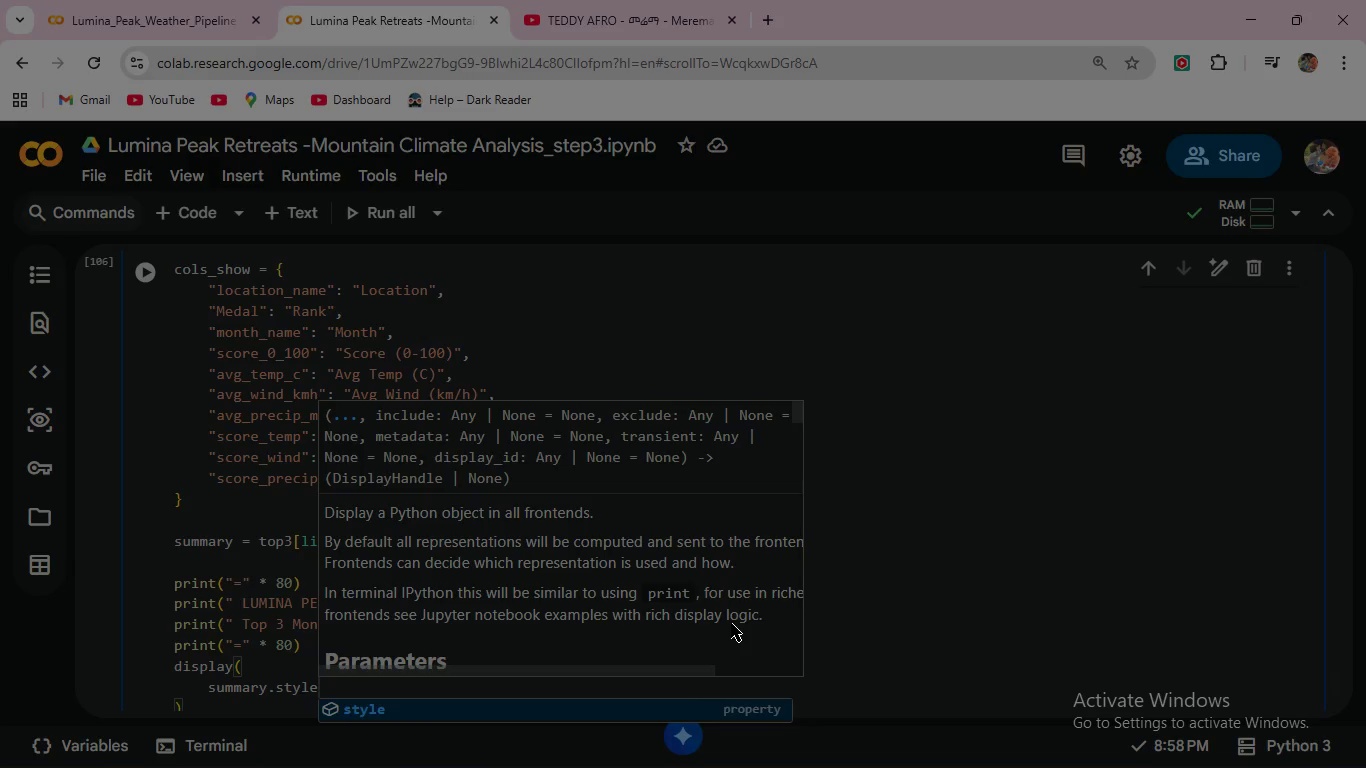 
key(Enter)
 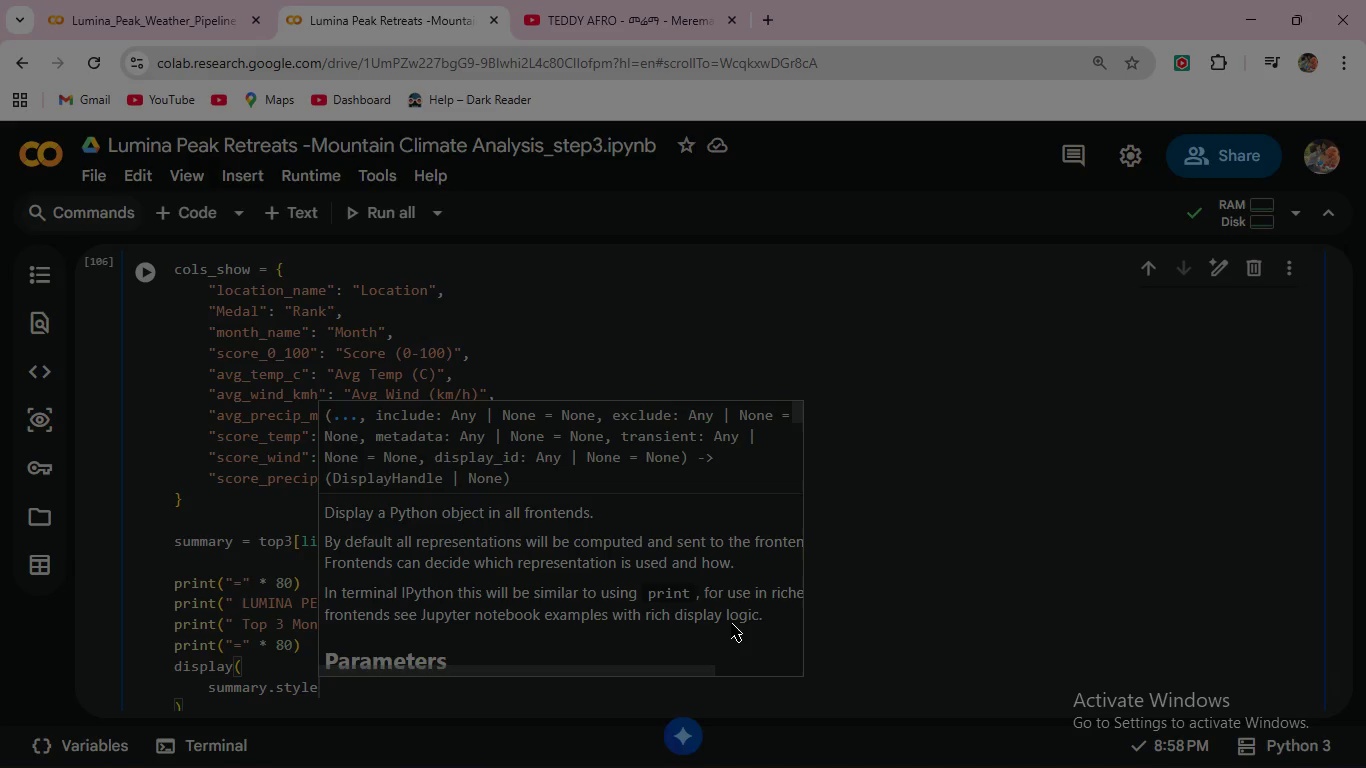 
key(Enter)
 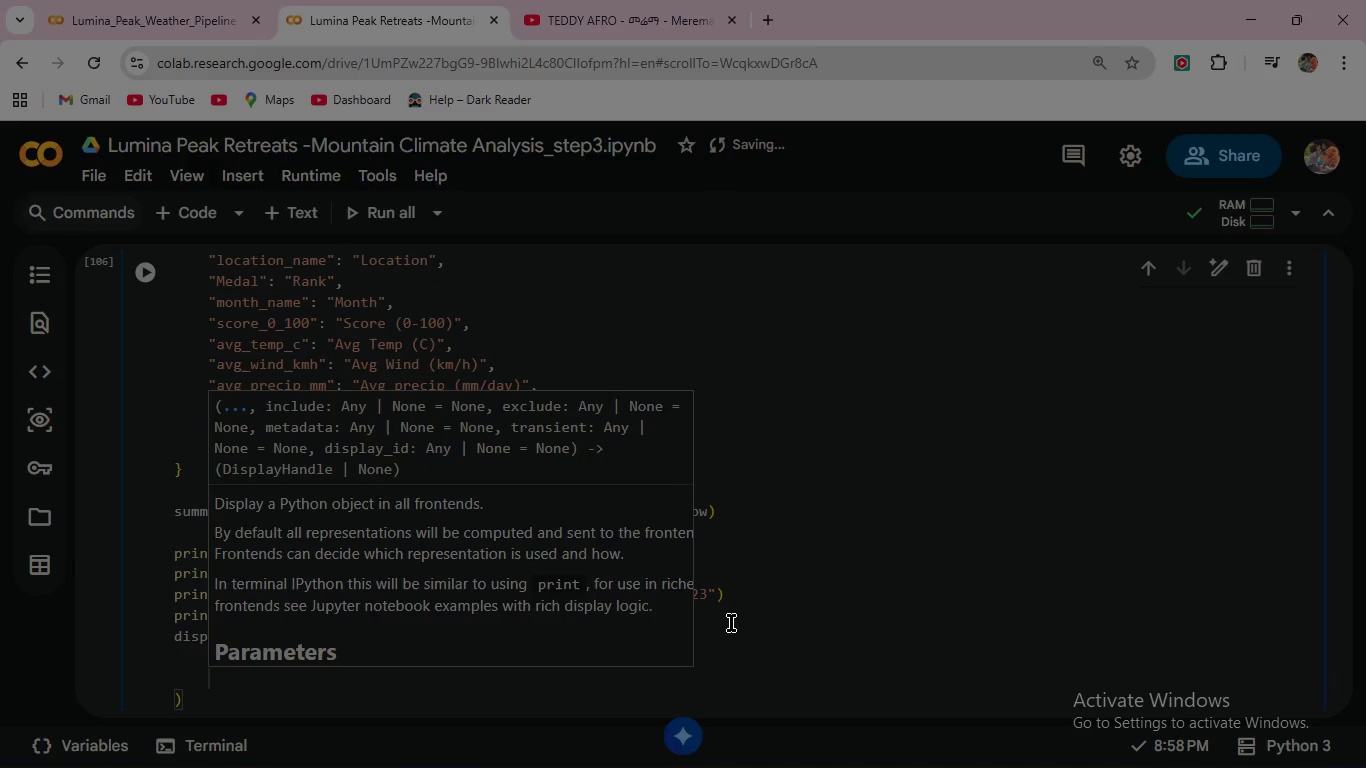 
type(.background)
 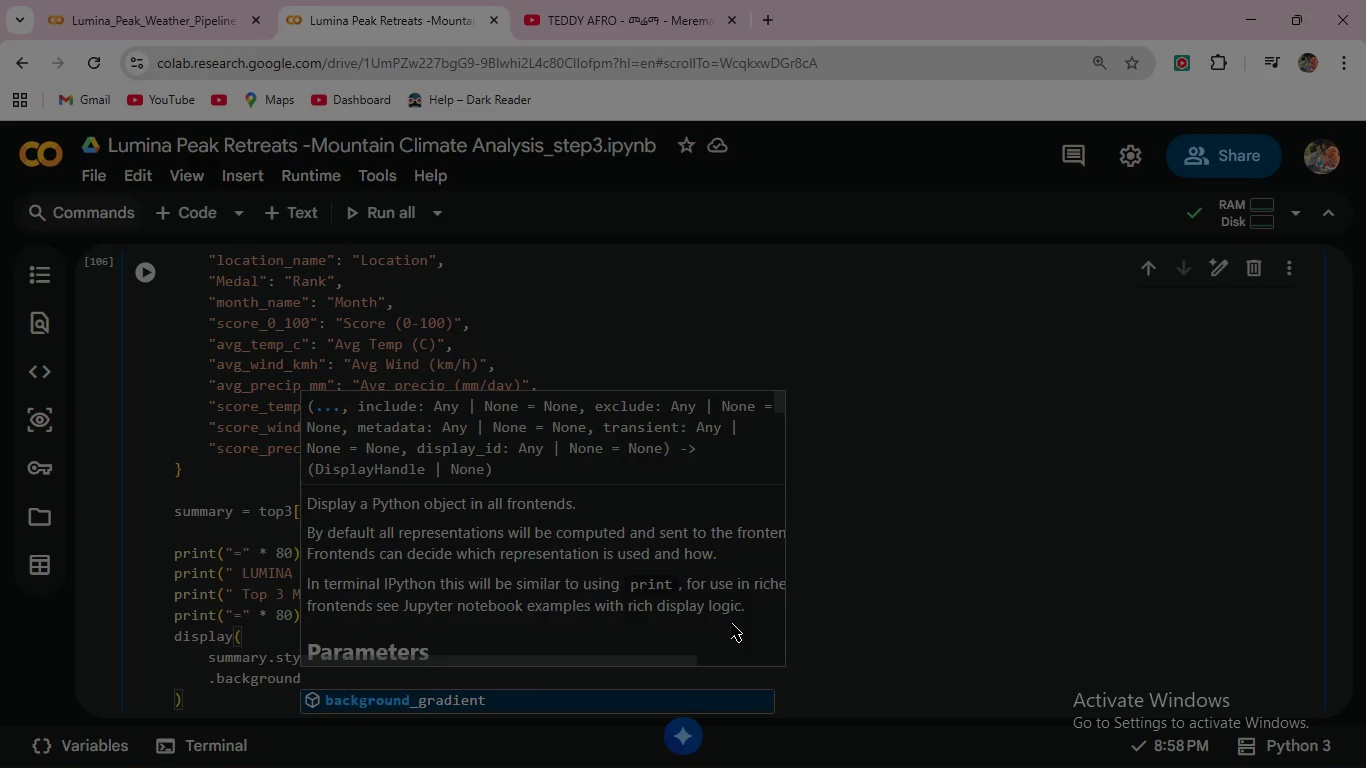 
key(Enter)
 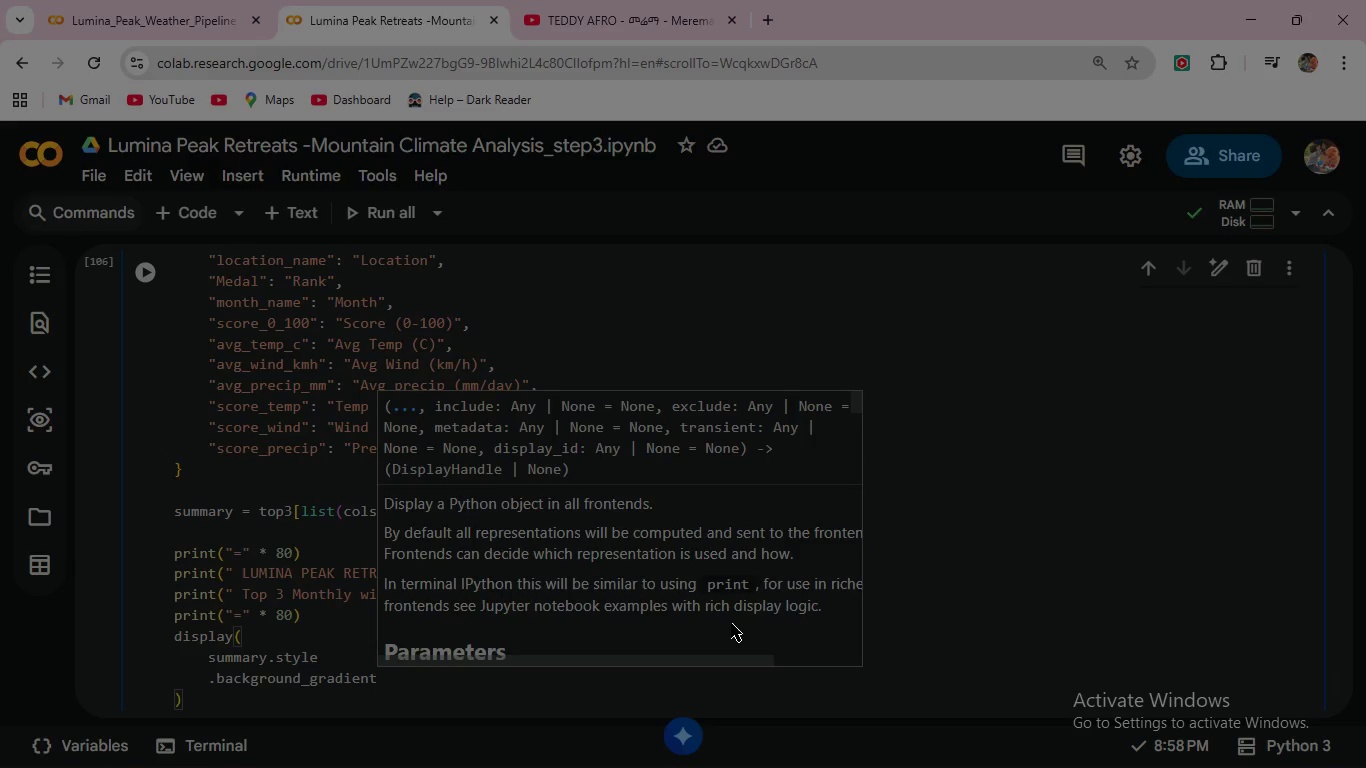 
type((sub)
 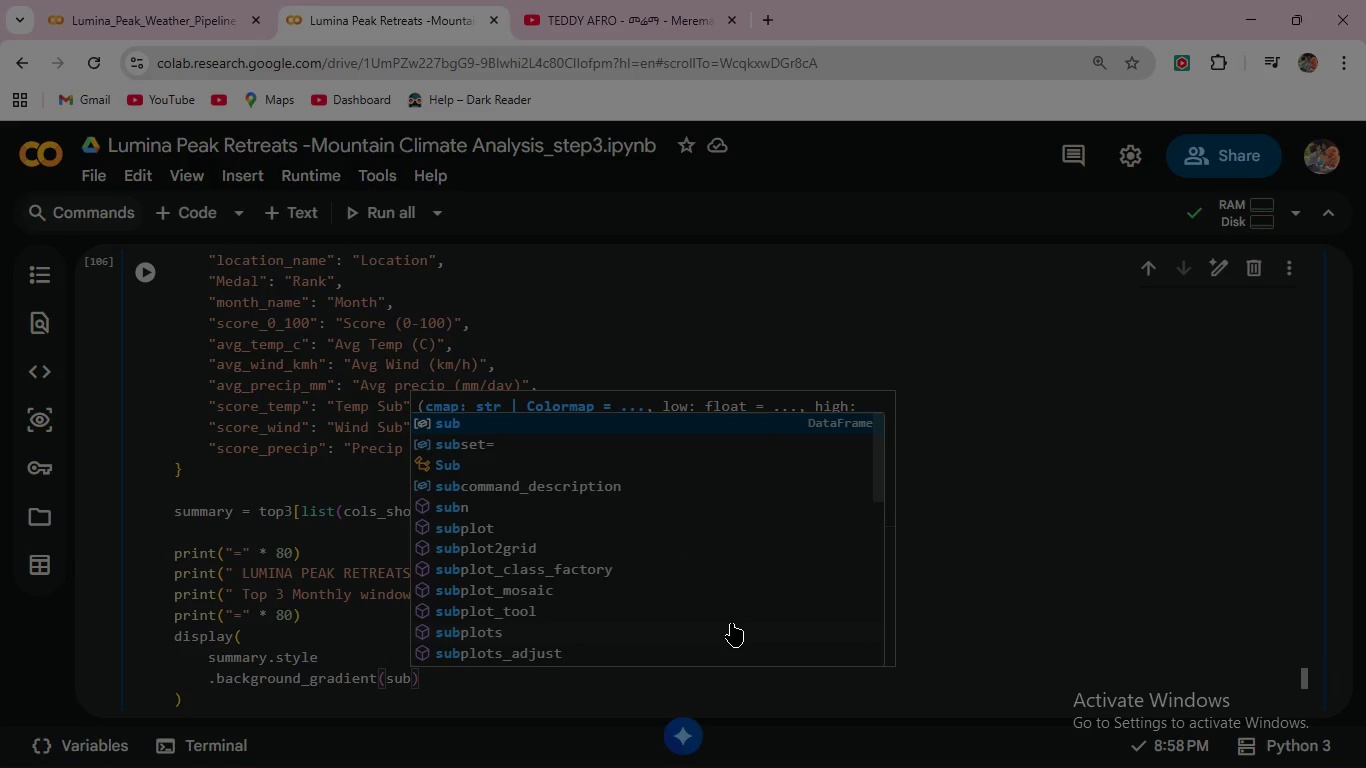 
key(ArrowDown)
 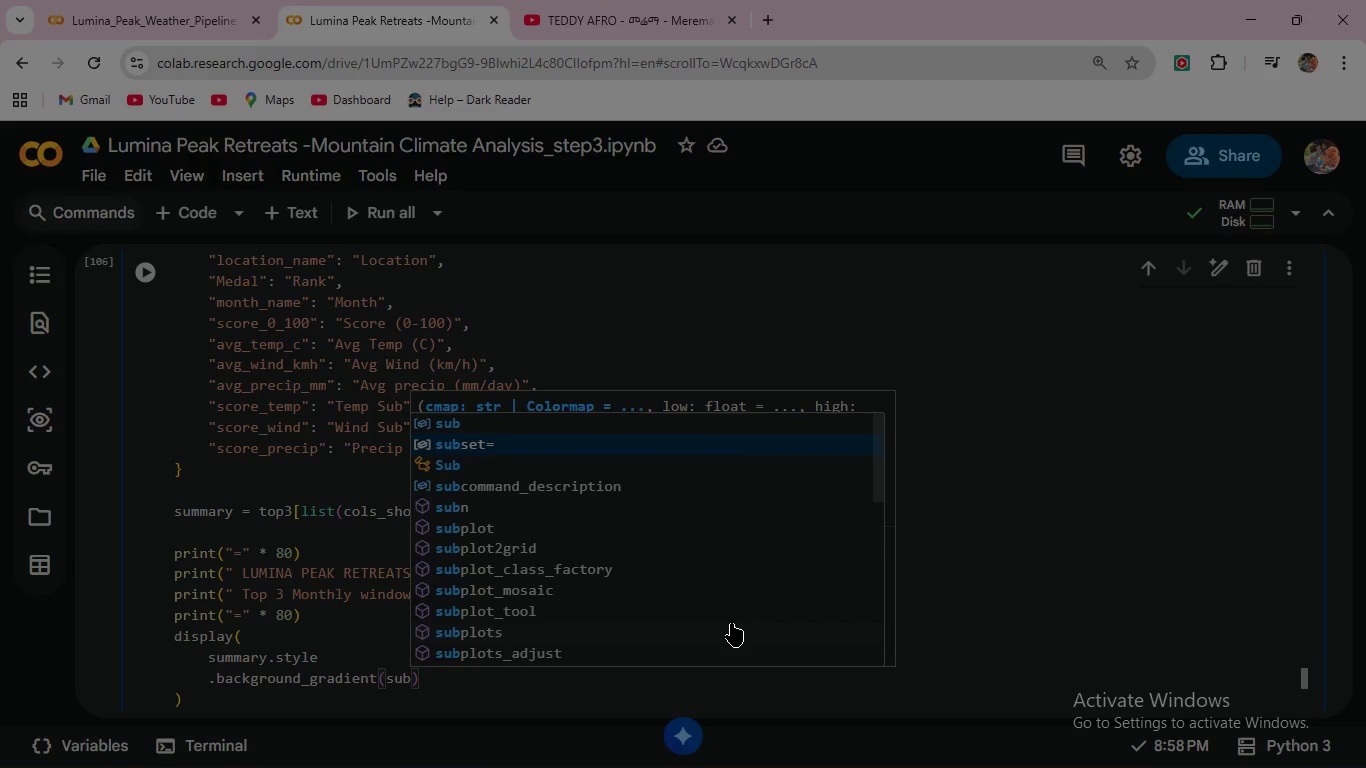 
key(Enter)
 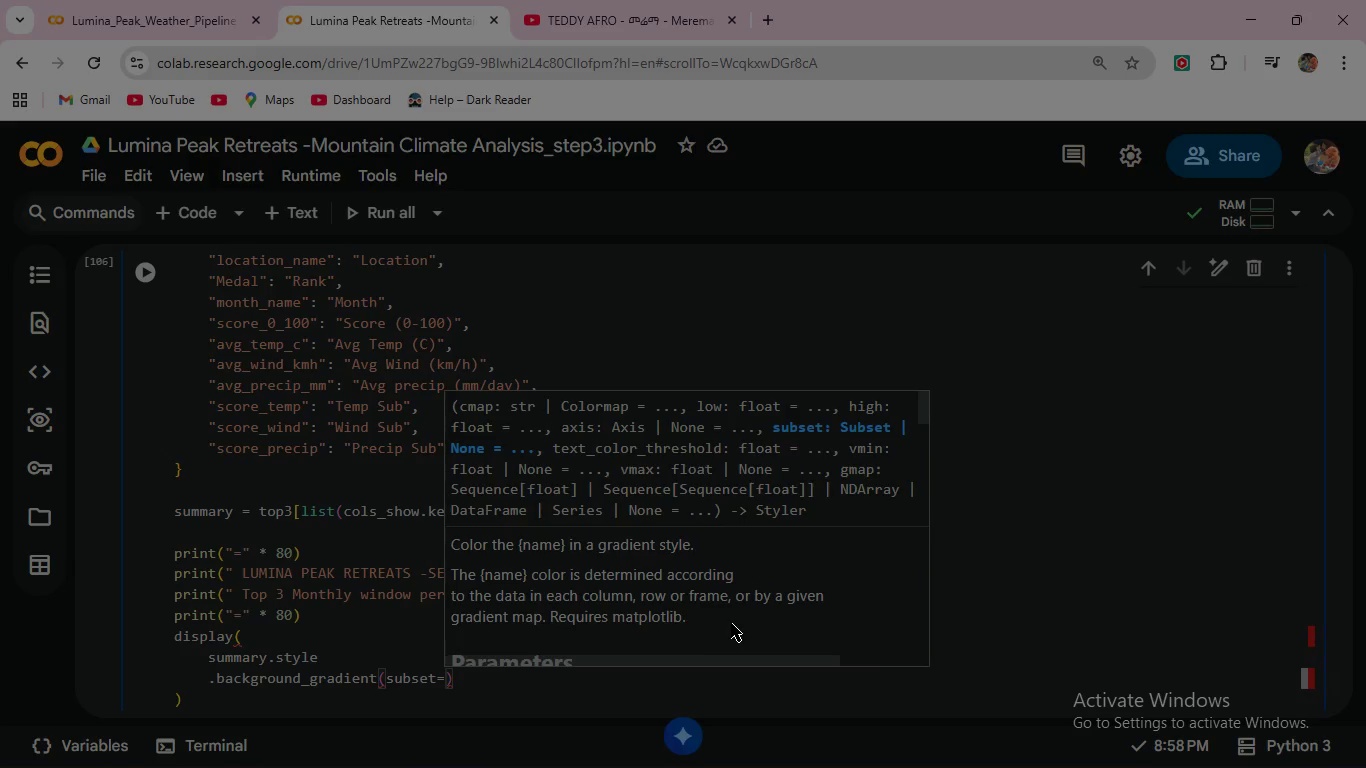 
type(["Score (0-100)
 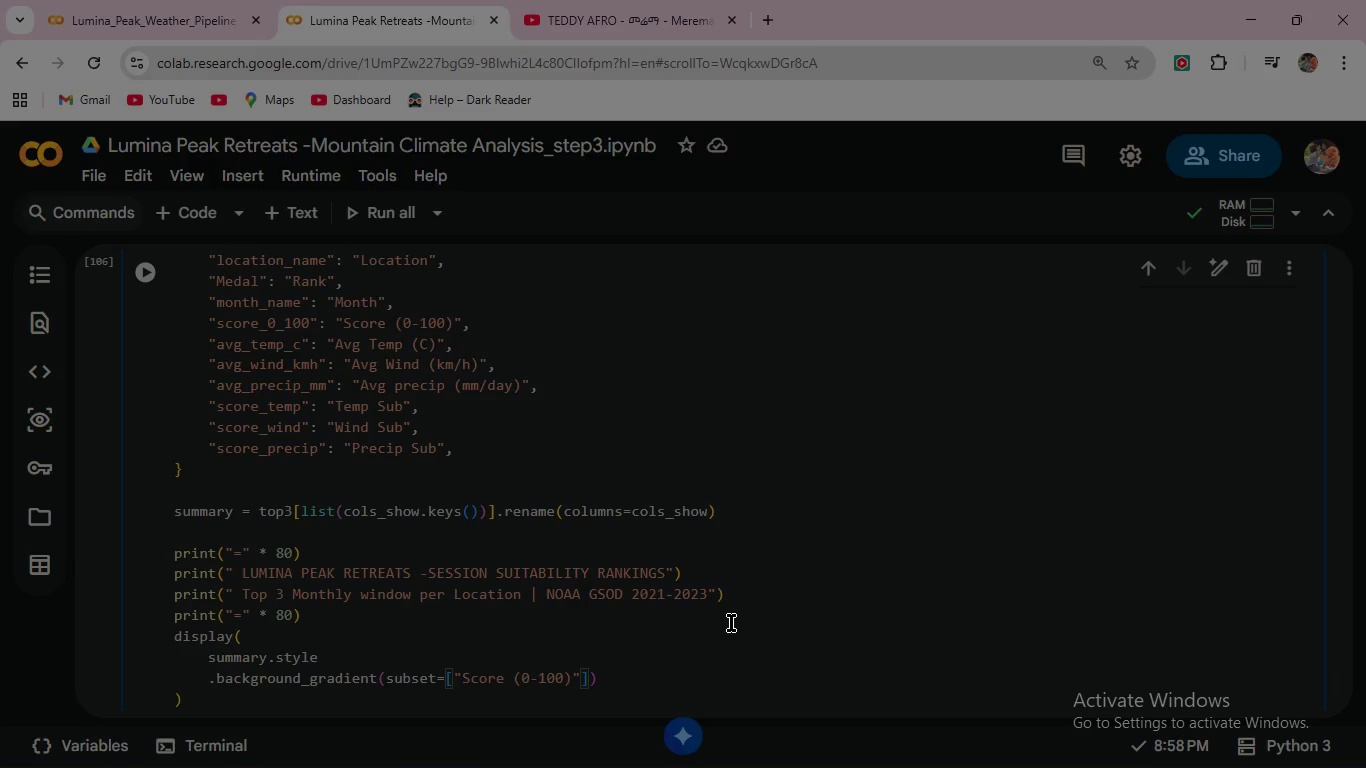 
key(ArrowRight)
 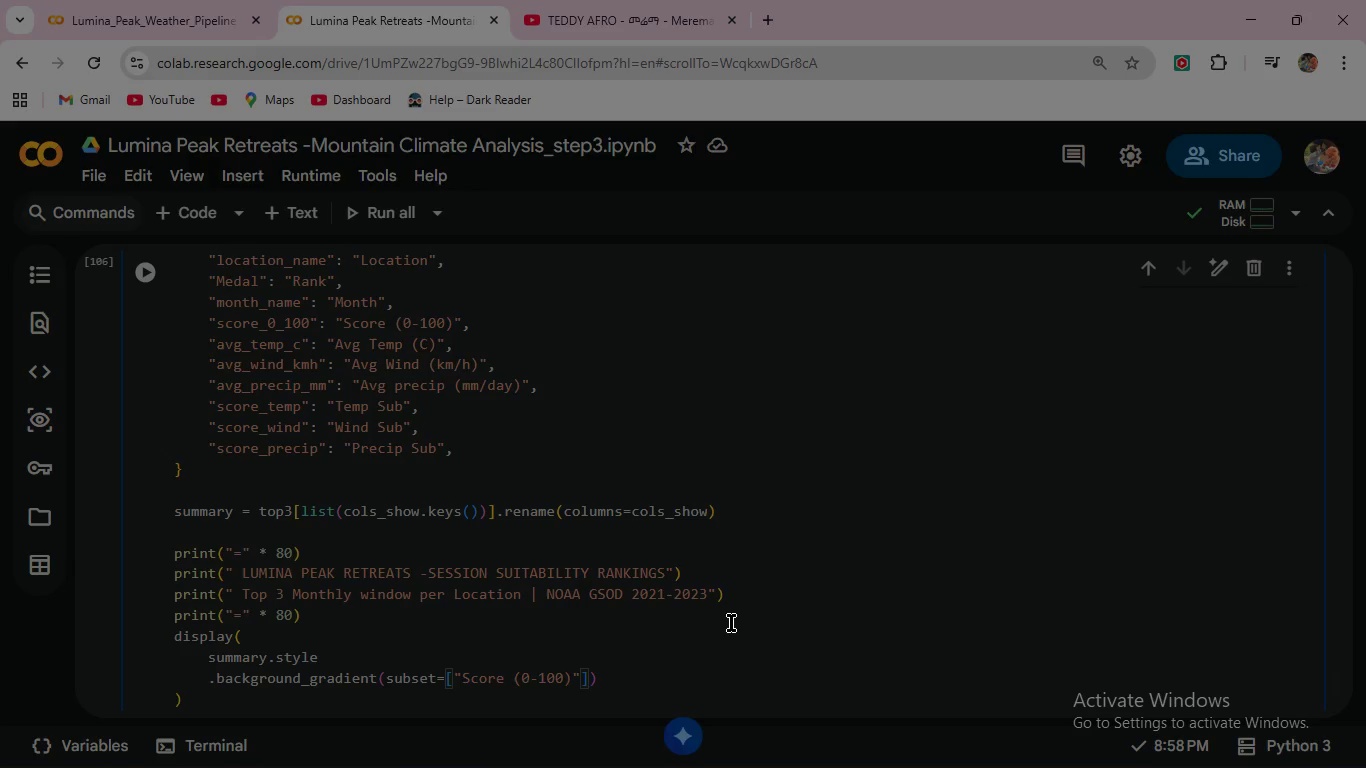 
key(ArrowRight)
 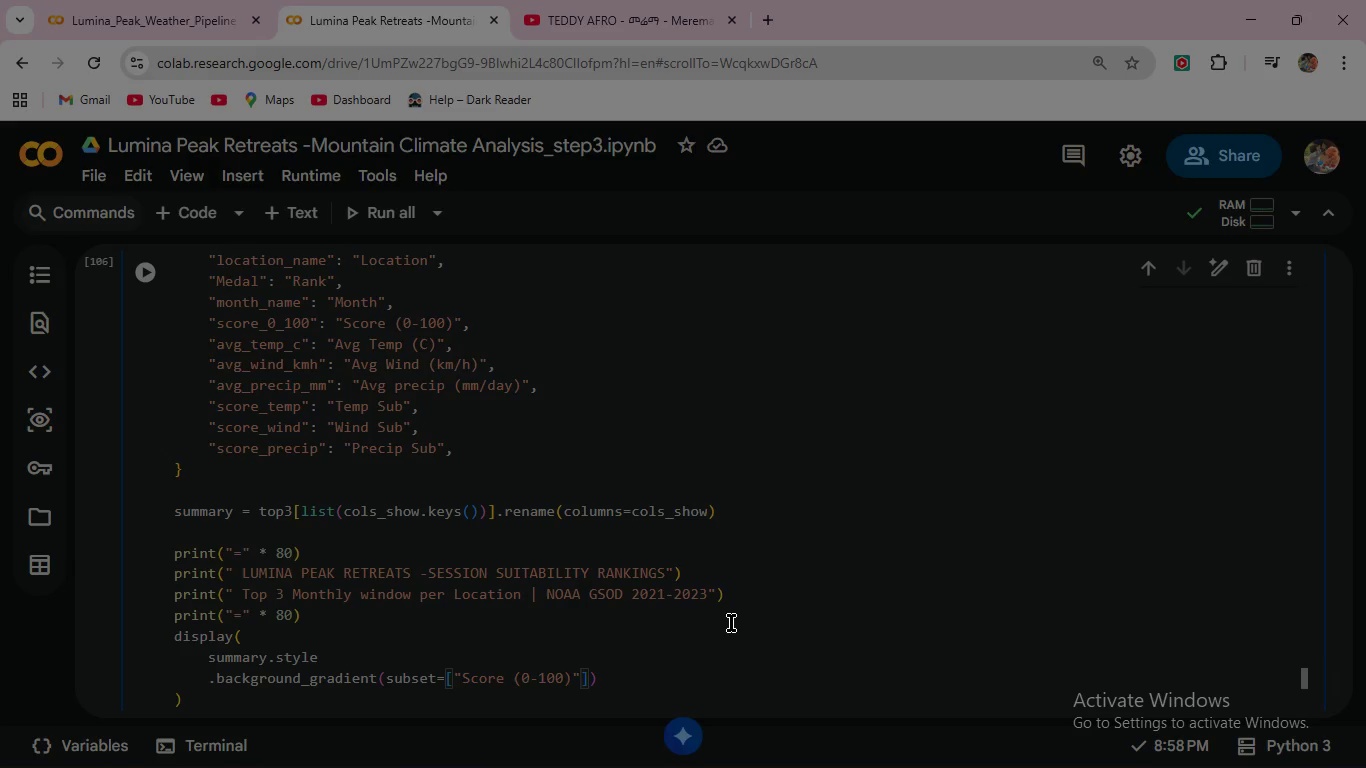 
key(ArrowRight)
 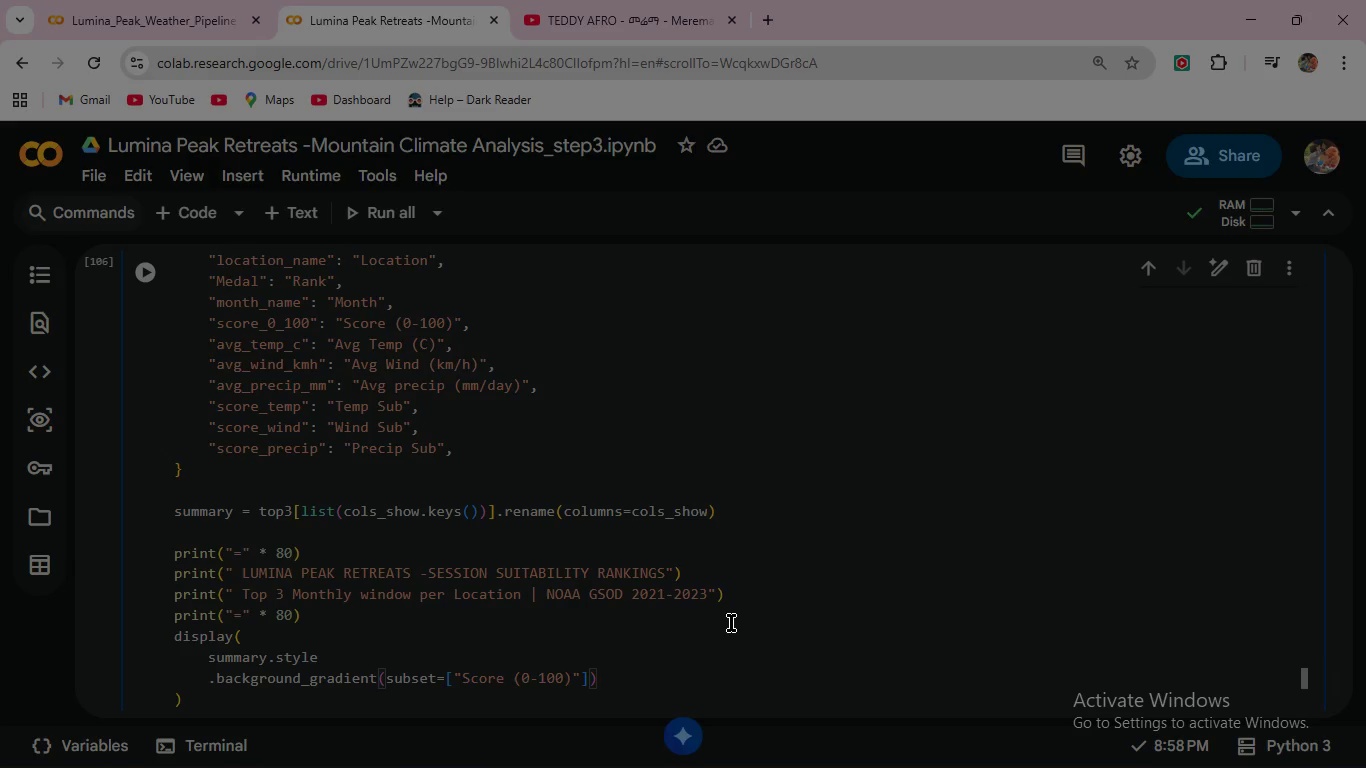 
type(, cmap="RdYlGn)
 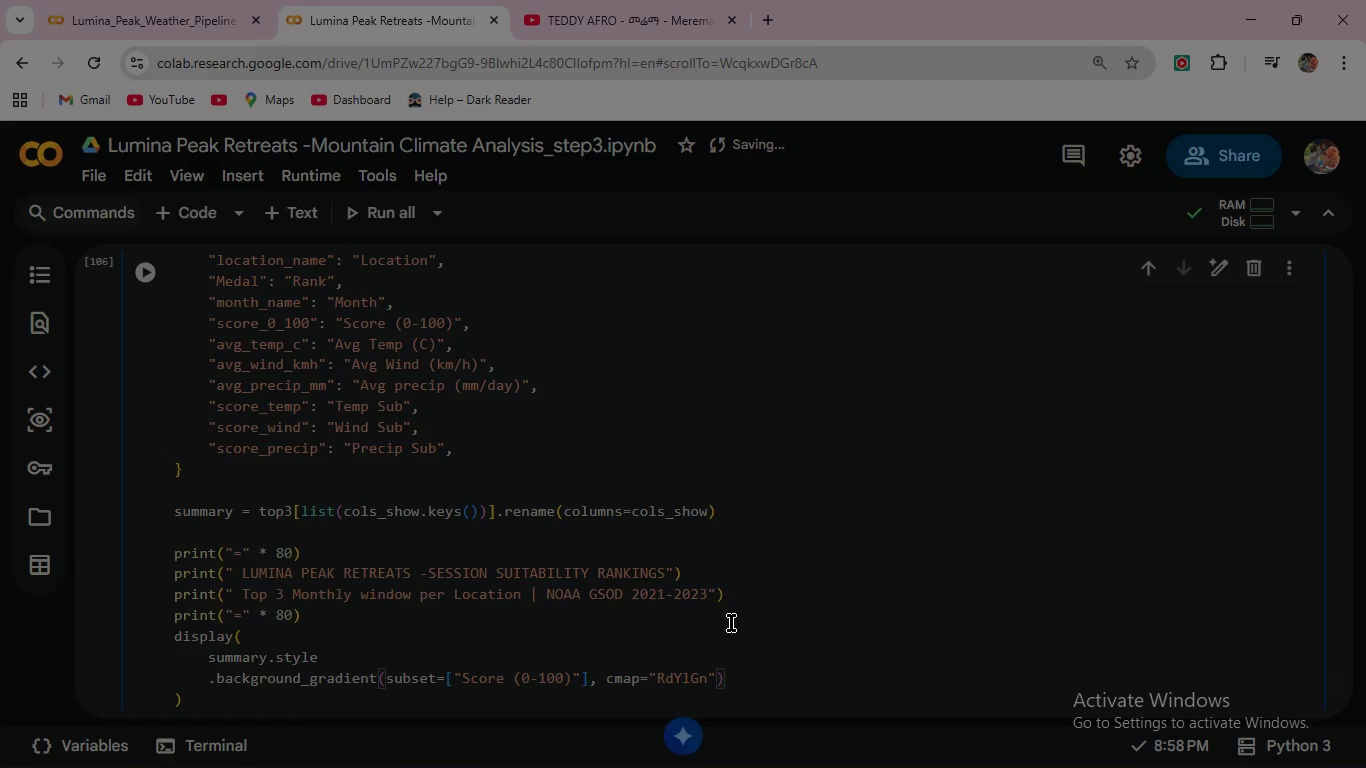 
key(ArrowRight)
 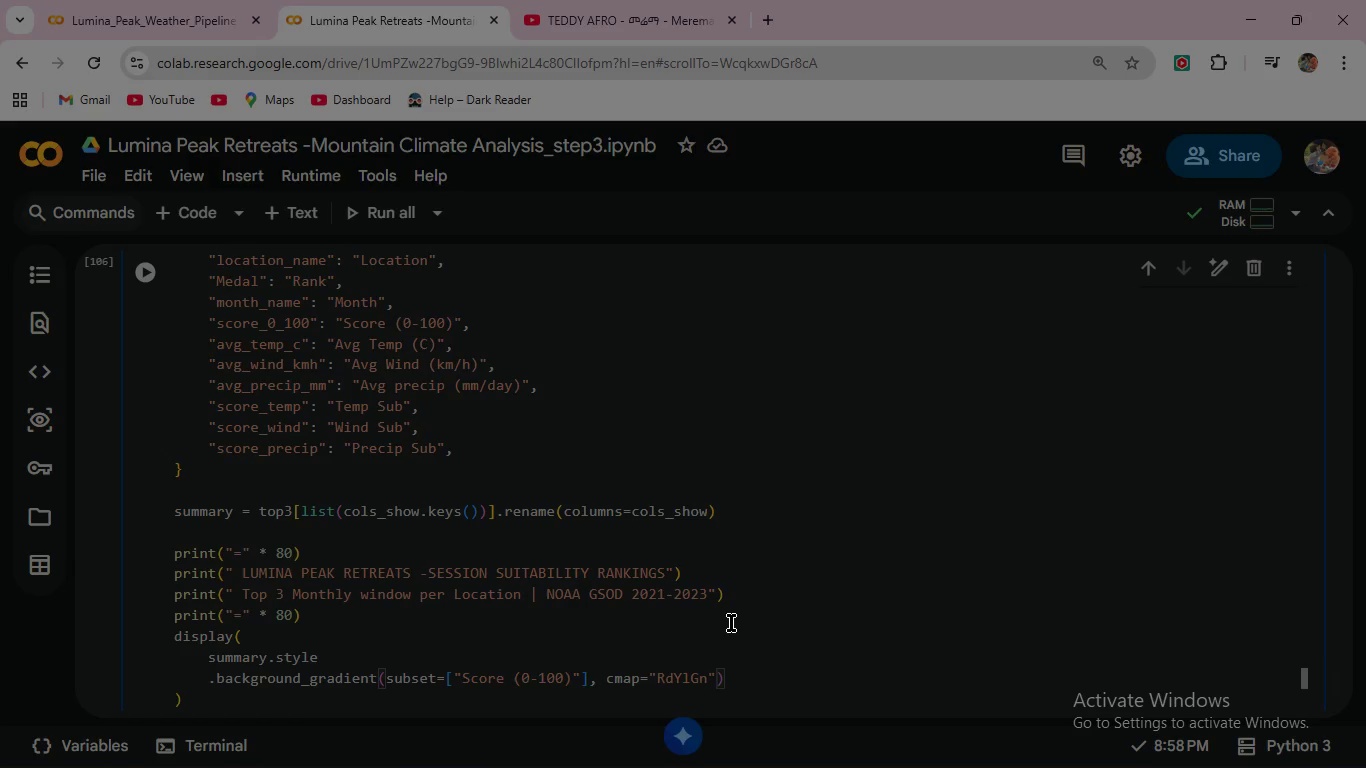 
type(, vmin=0, vmax=100)
 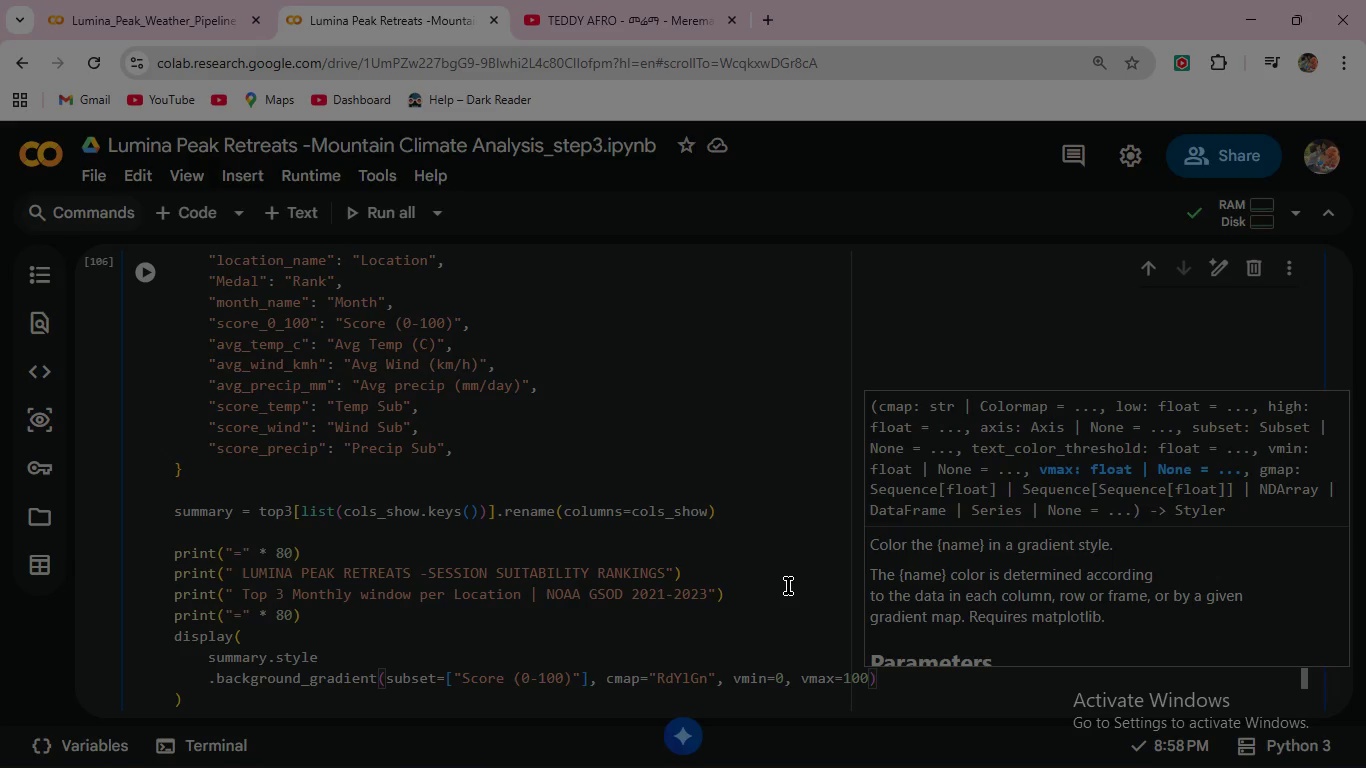 
wait(7.62)
 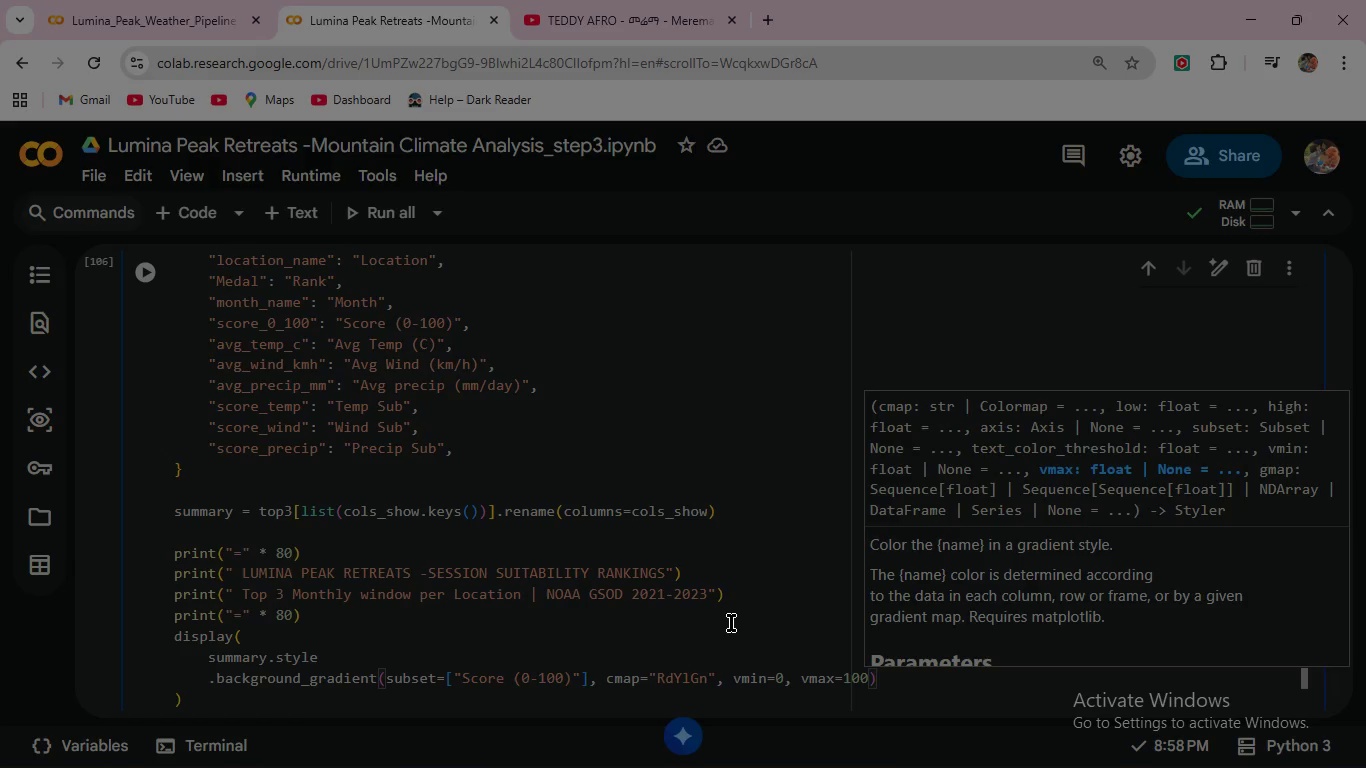 
left_click([882, 684])
 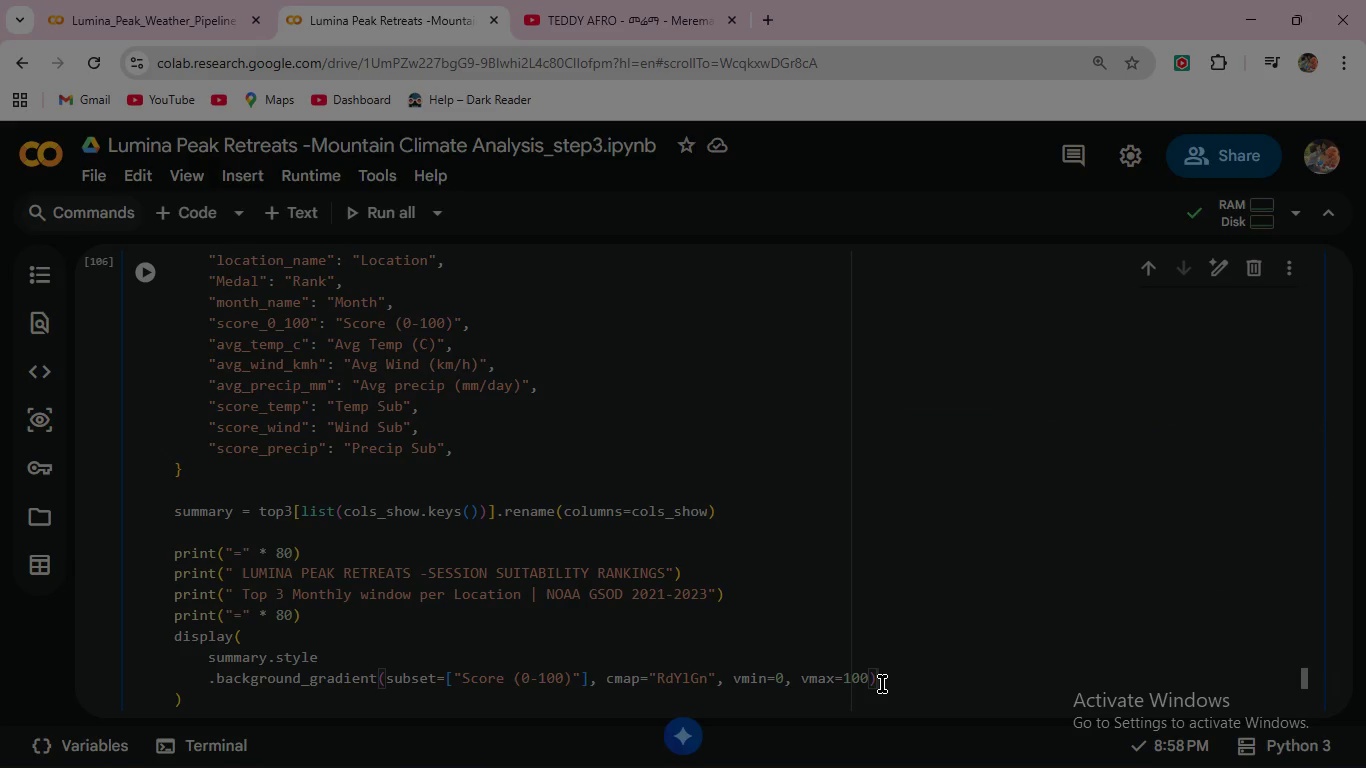 
key(Enter)
 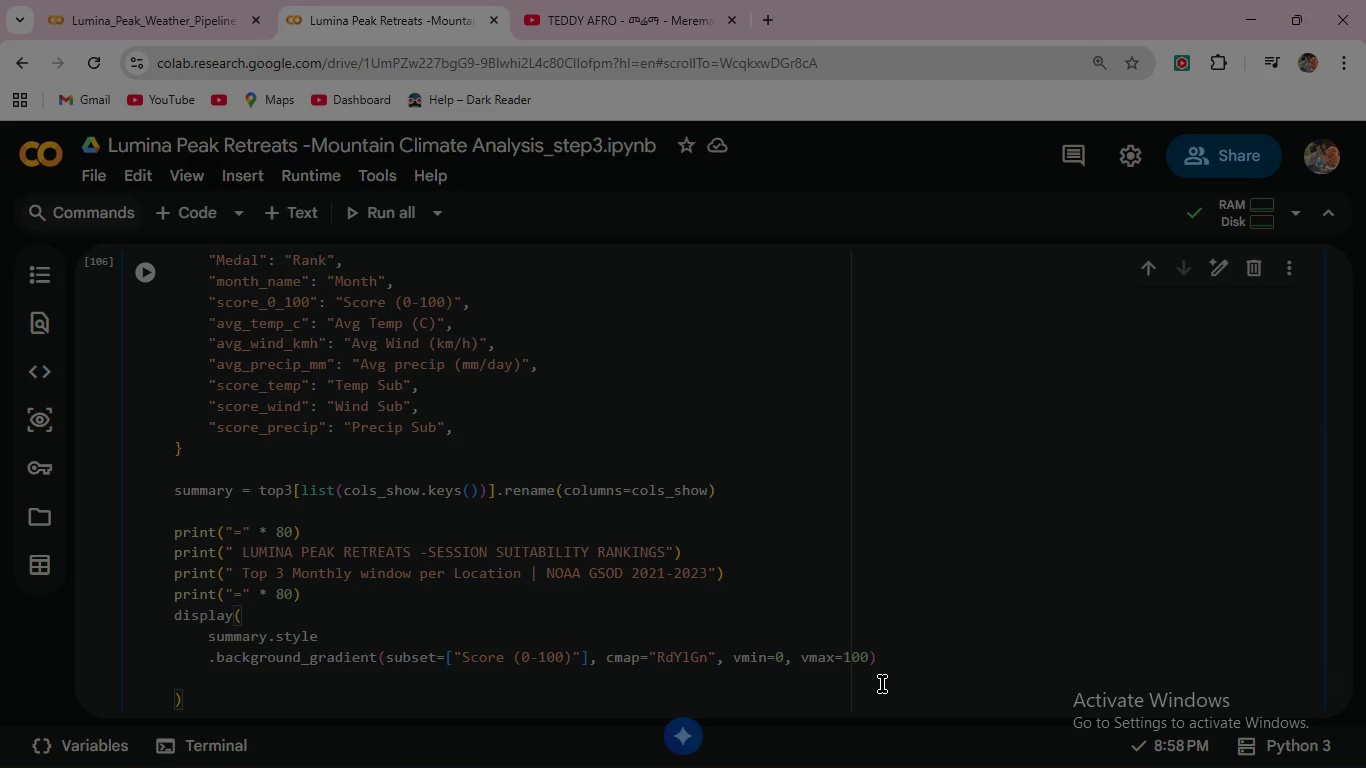 
key(Period)
 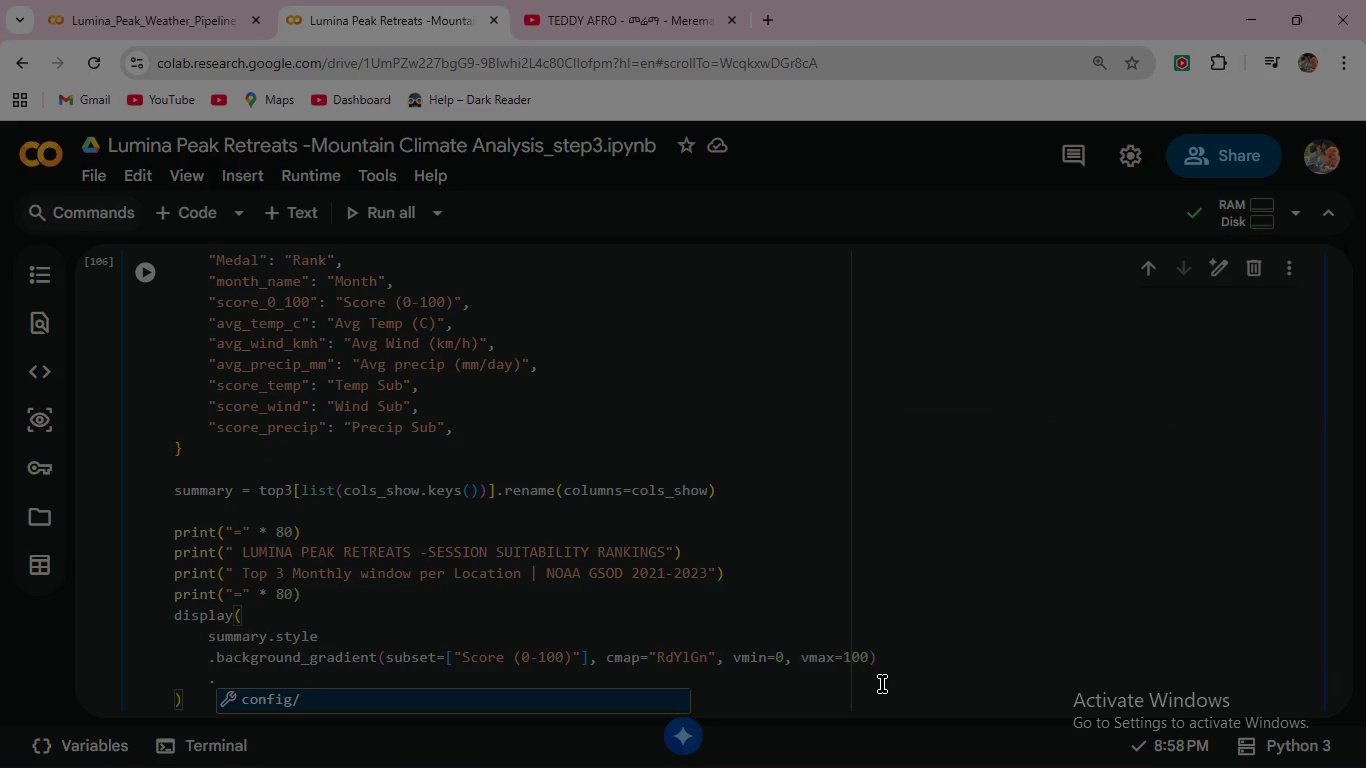 
key(B)
 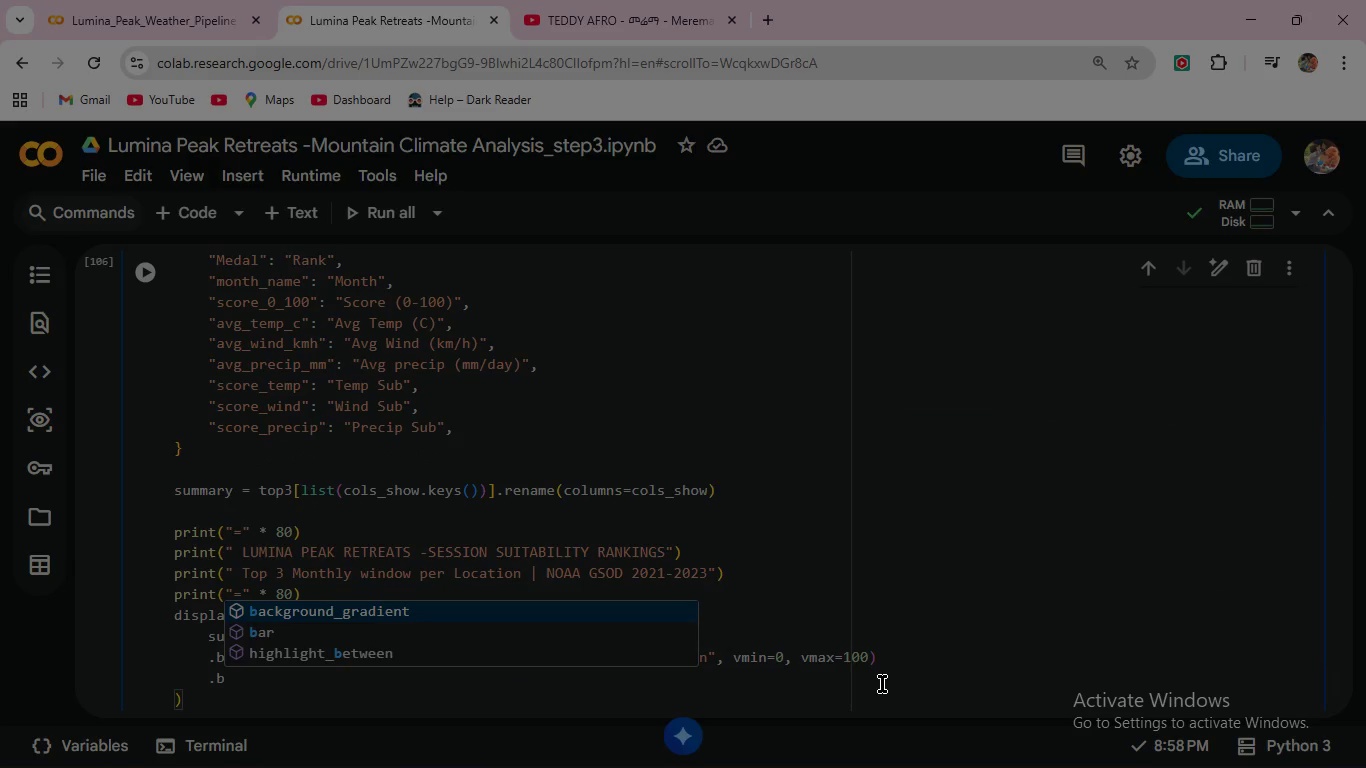 
key(Enter)
 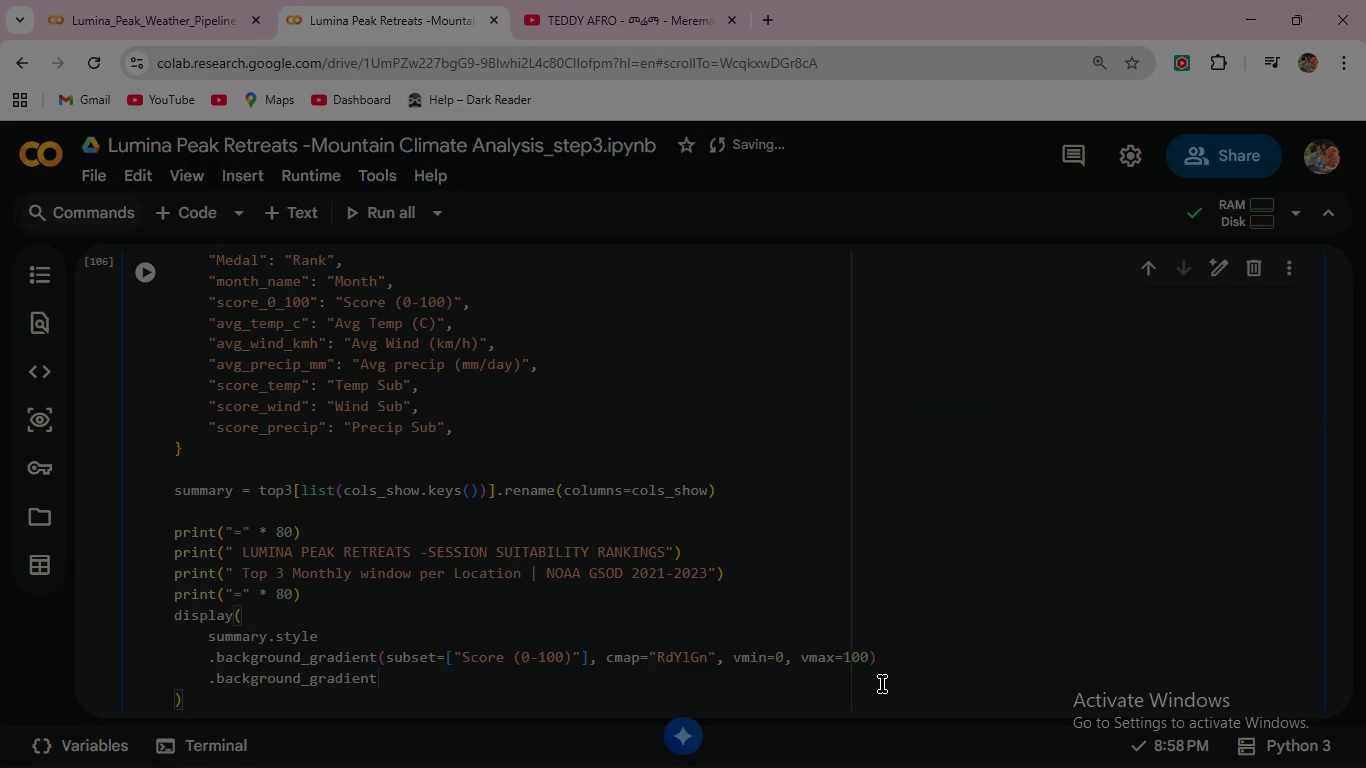 
type((sub)
 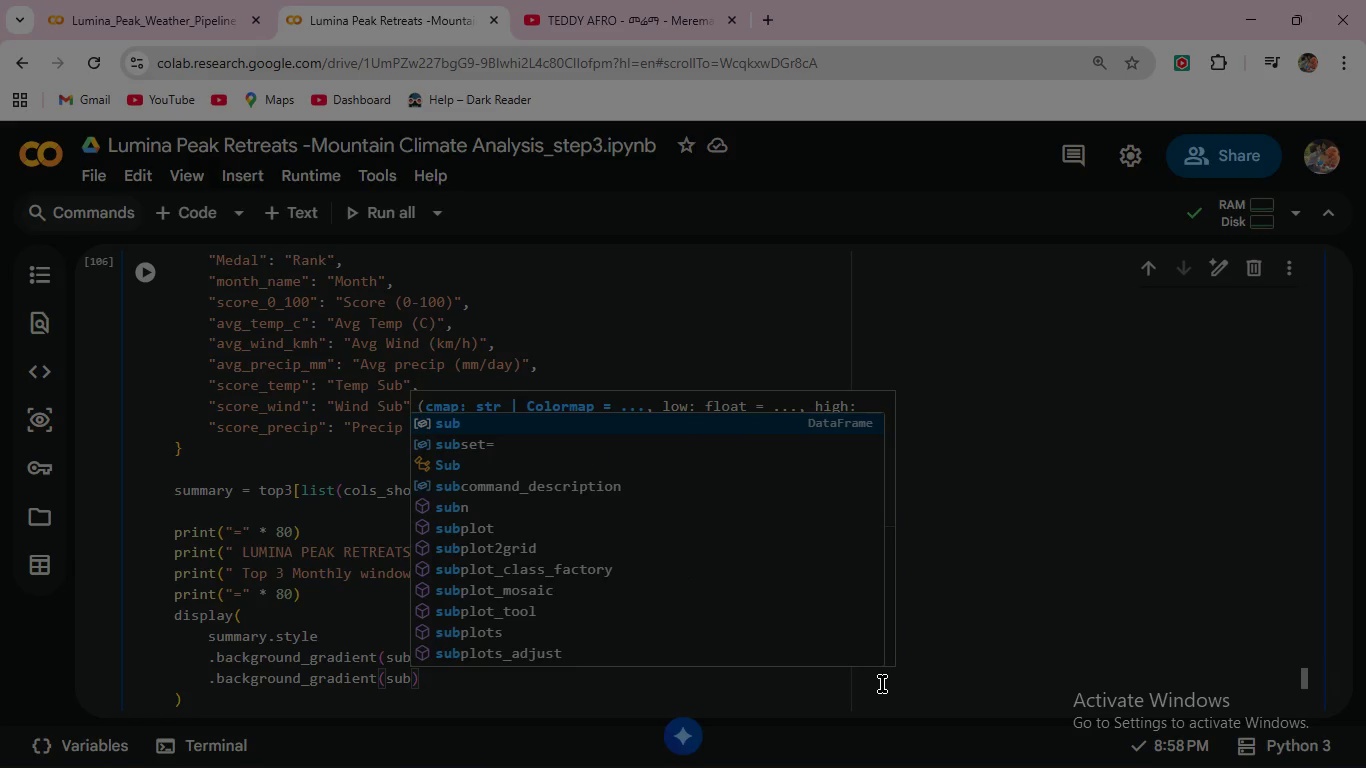 
key(ArrowDown)
 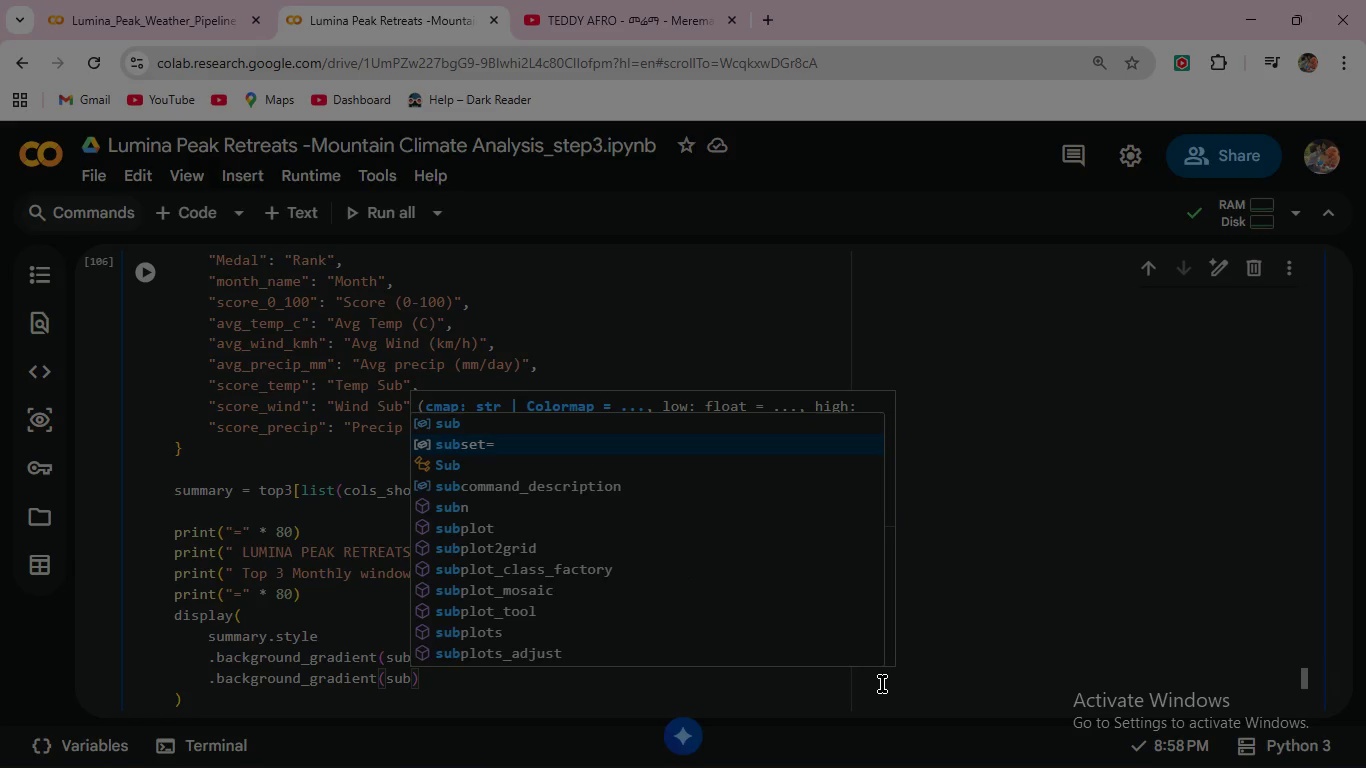 
key(Enter)
 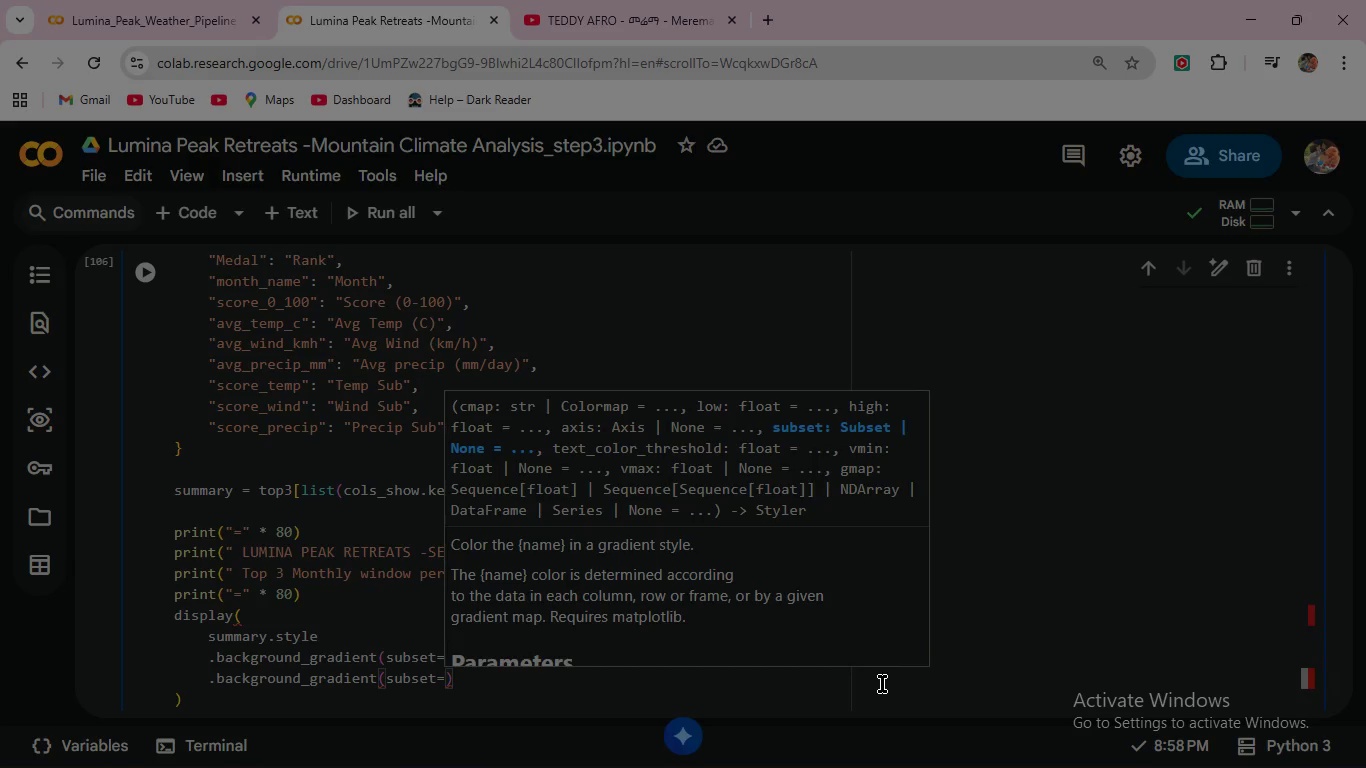 
key(BracketLeft)
 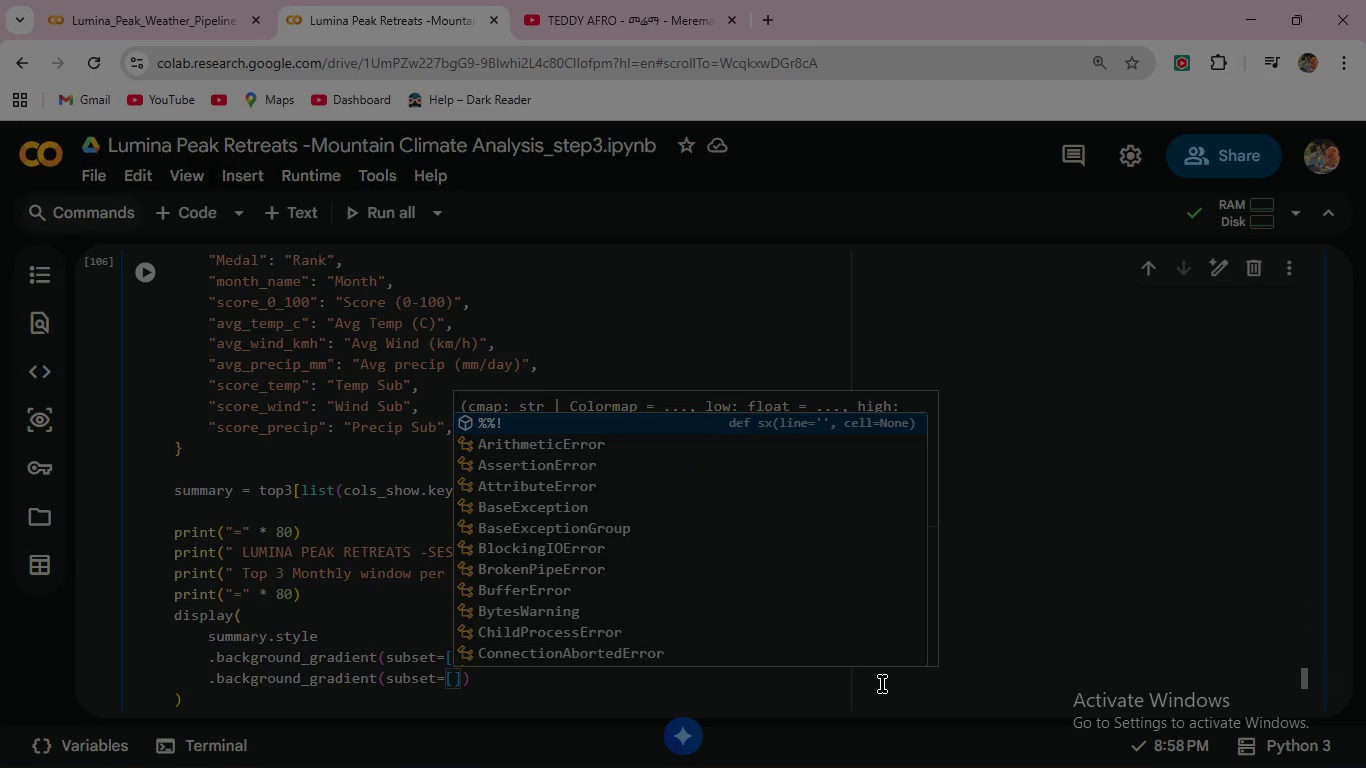 
key(Shift+ShiftRight)
 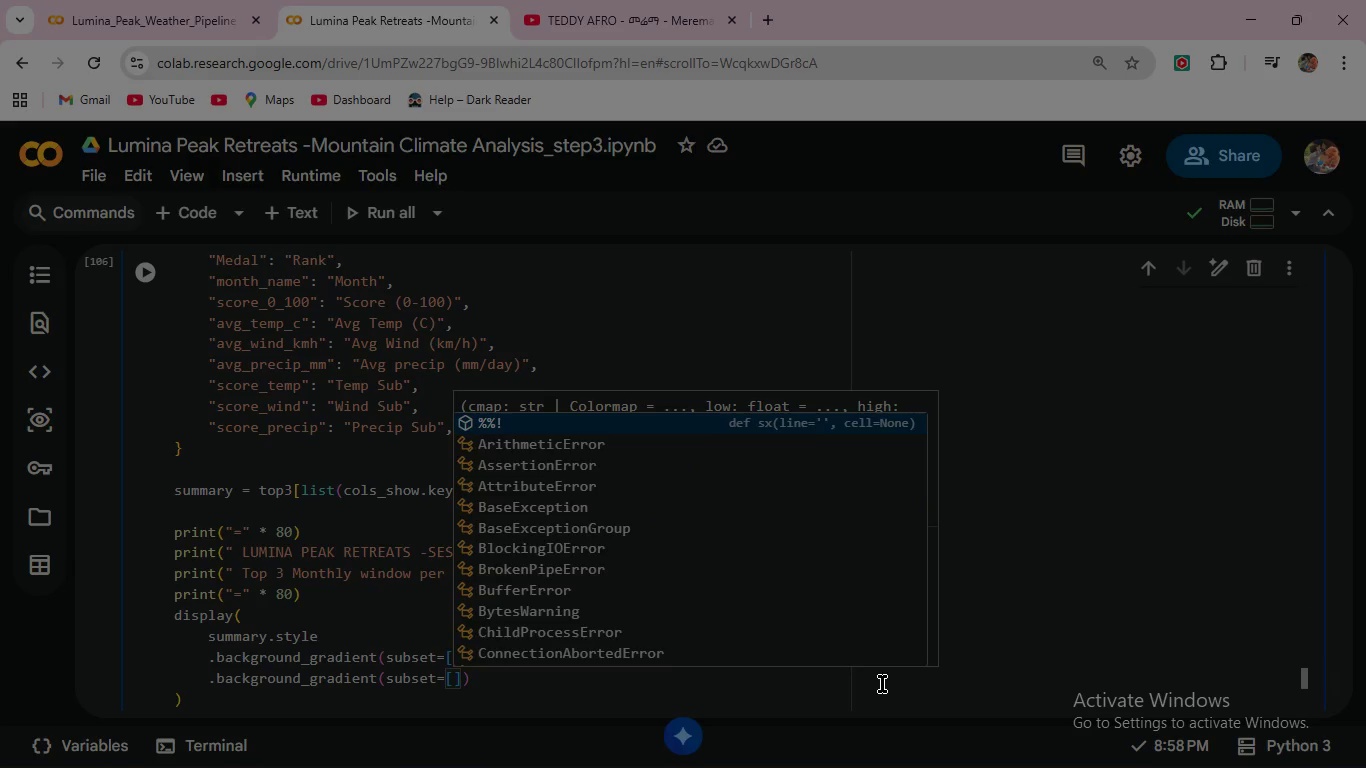 
key(Shift+Quote)
 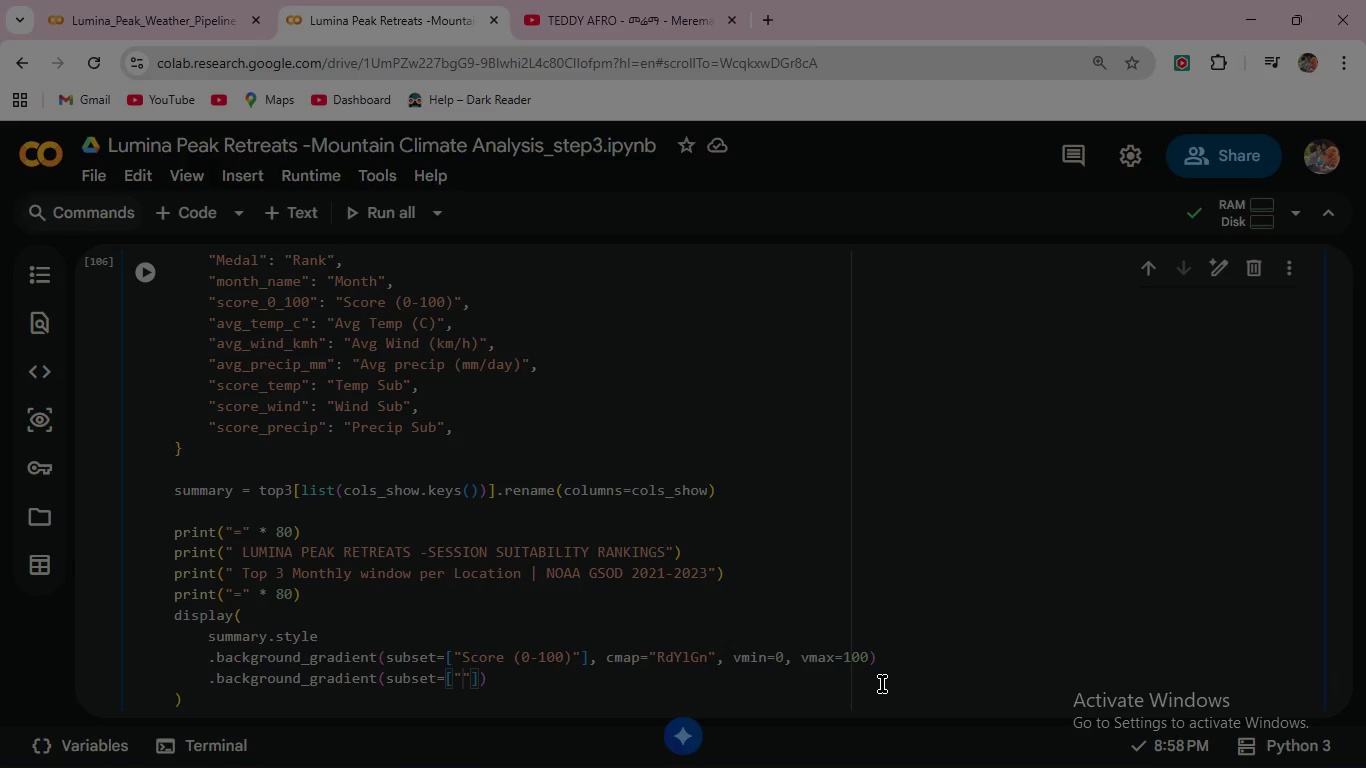 
type(Temp Sub)
 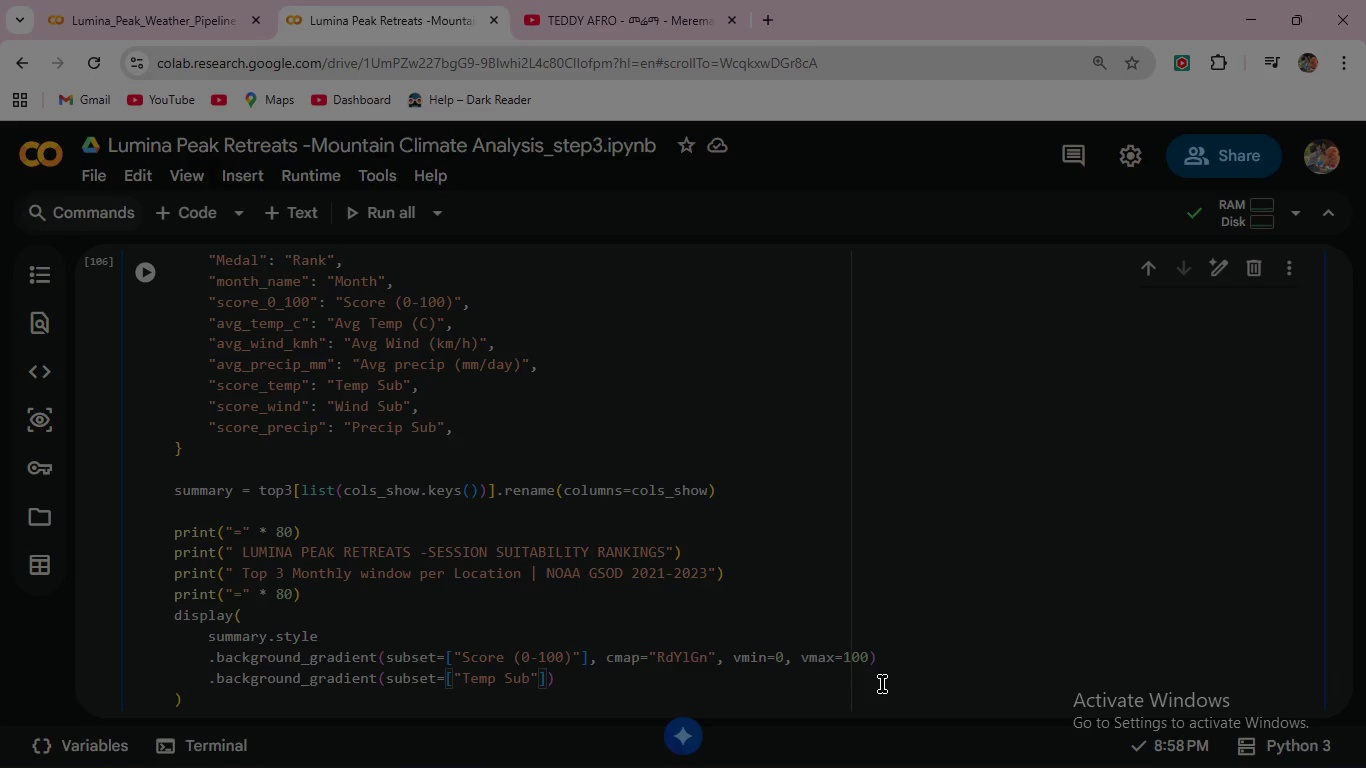 
key(ArrowRight)
 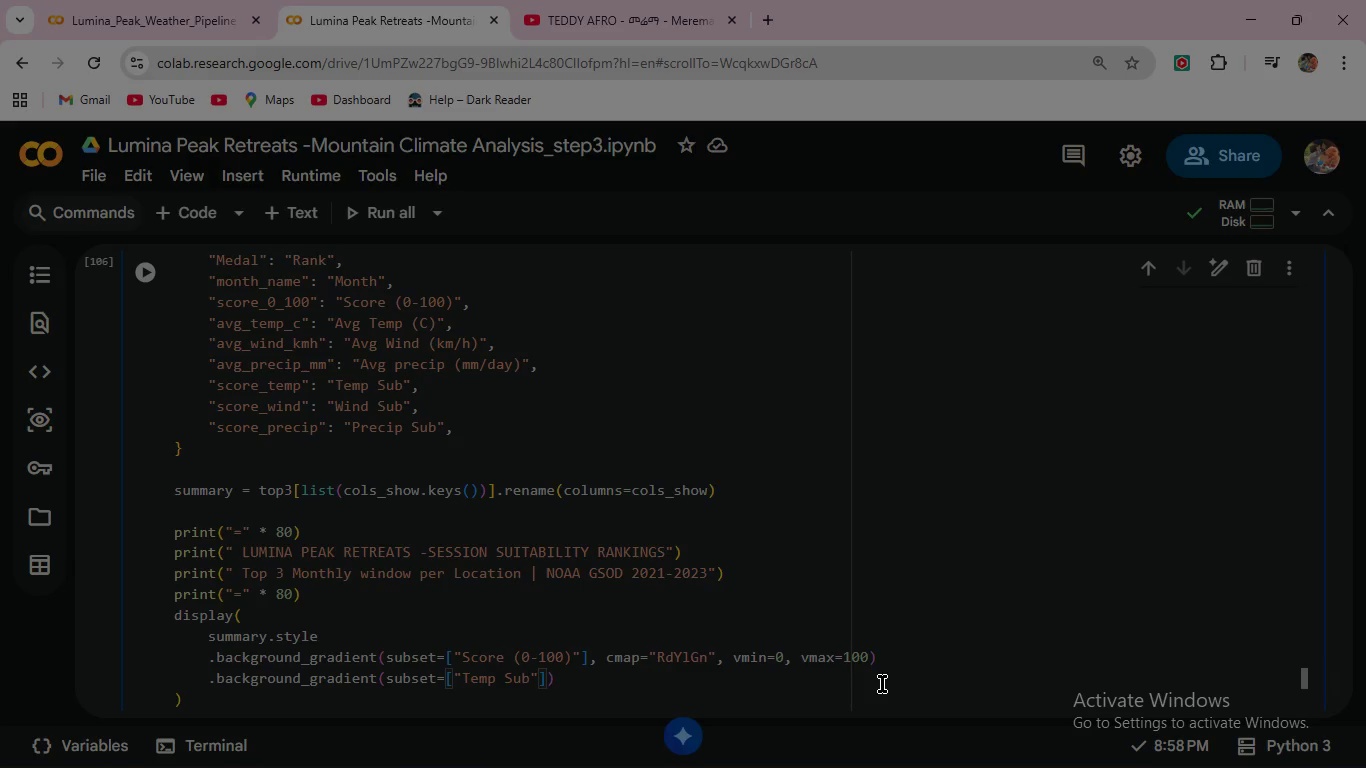 
type(, "Wind Sub)
 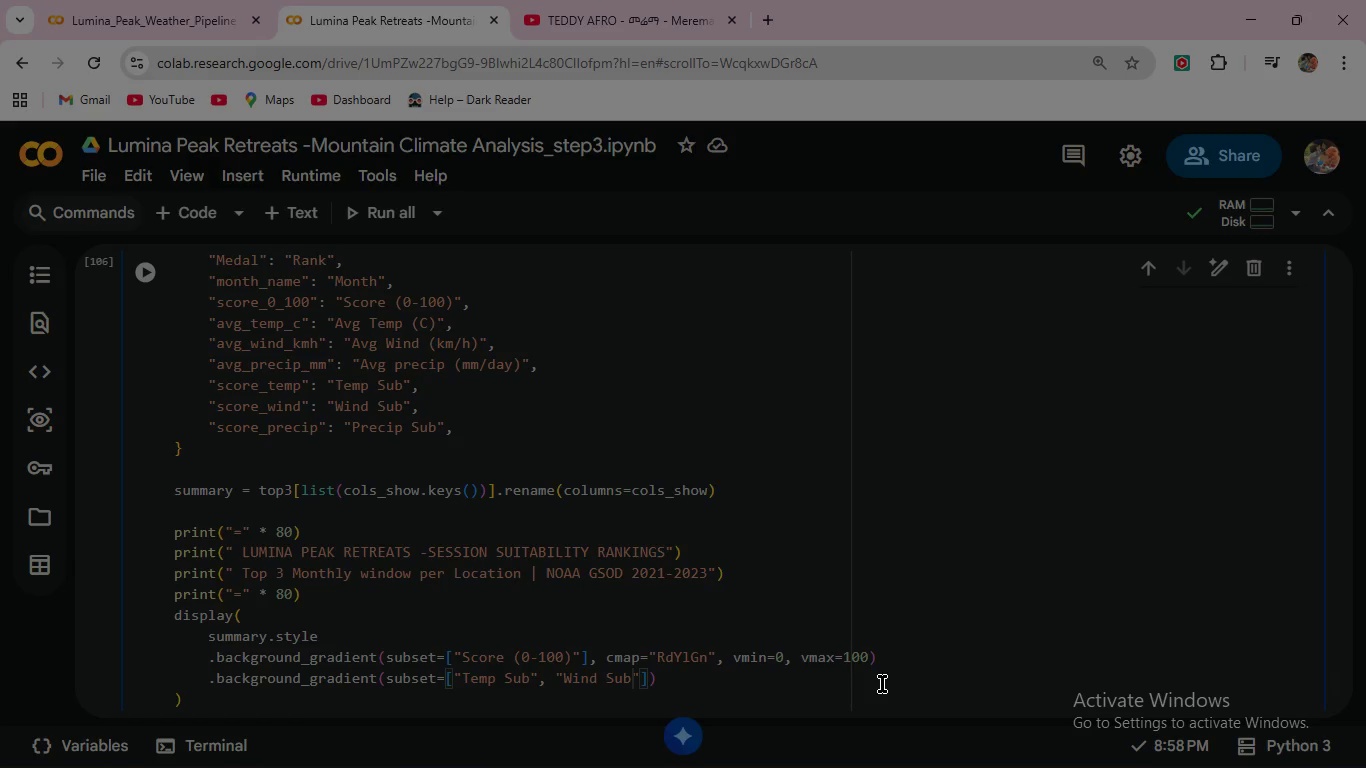 
key(ArrowRight)
 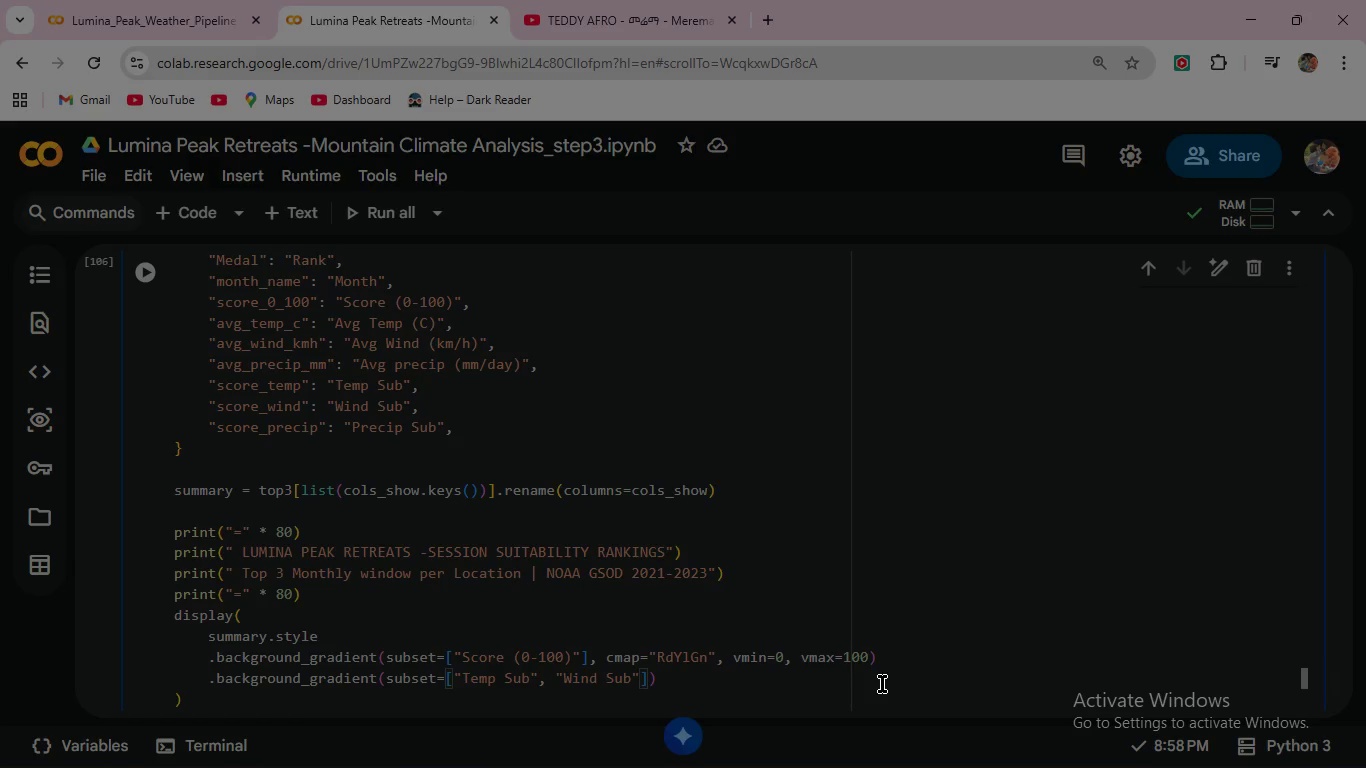 
key(Comma)
 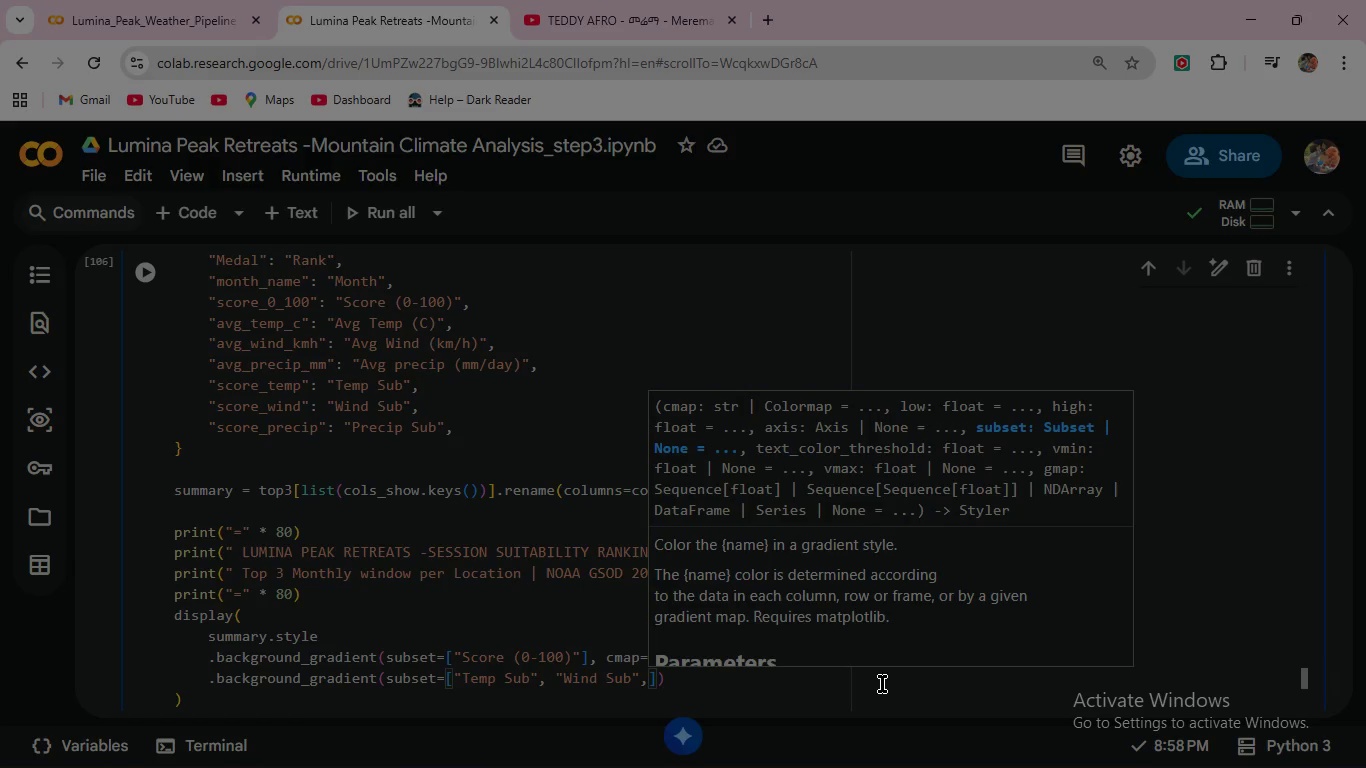 
type("precip Sub)
 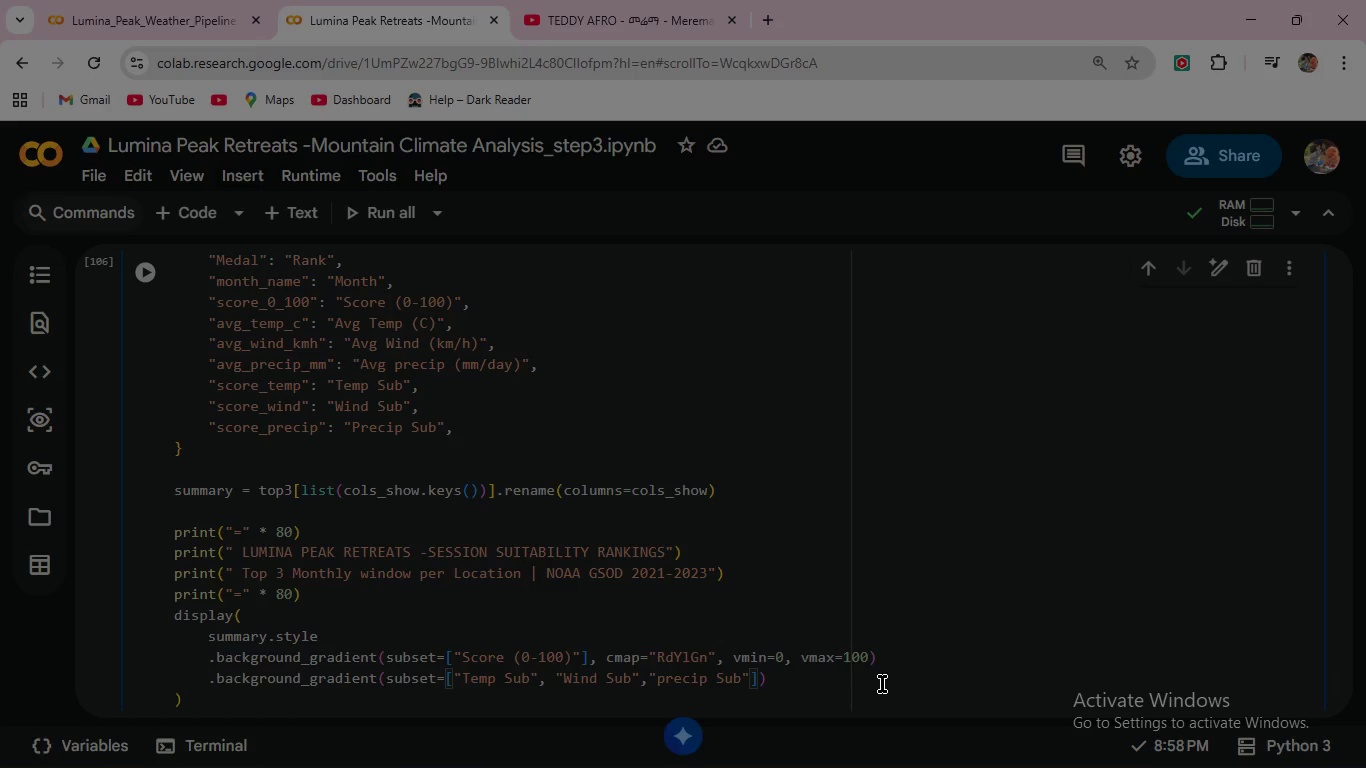 
key(ArrowRight)
 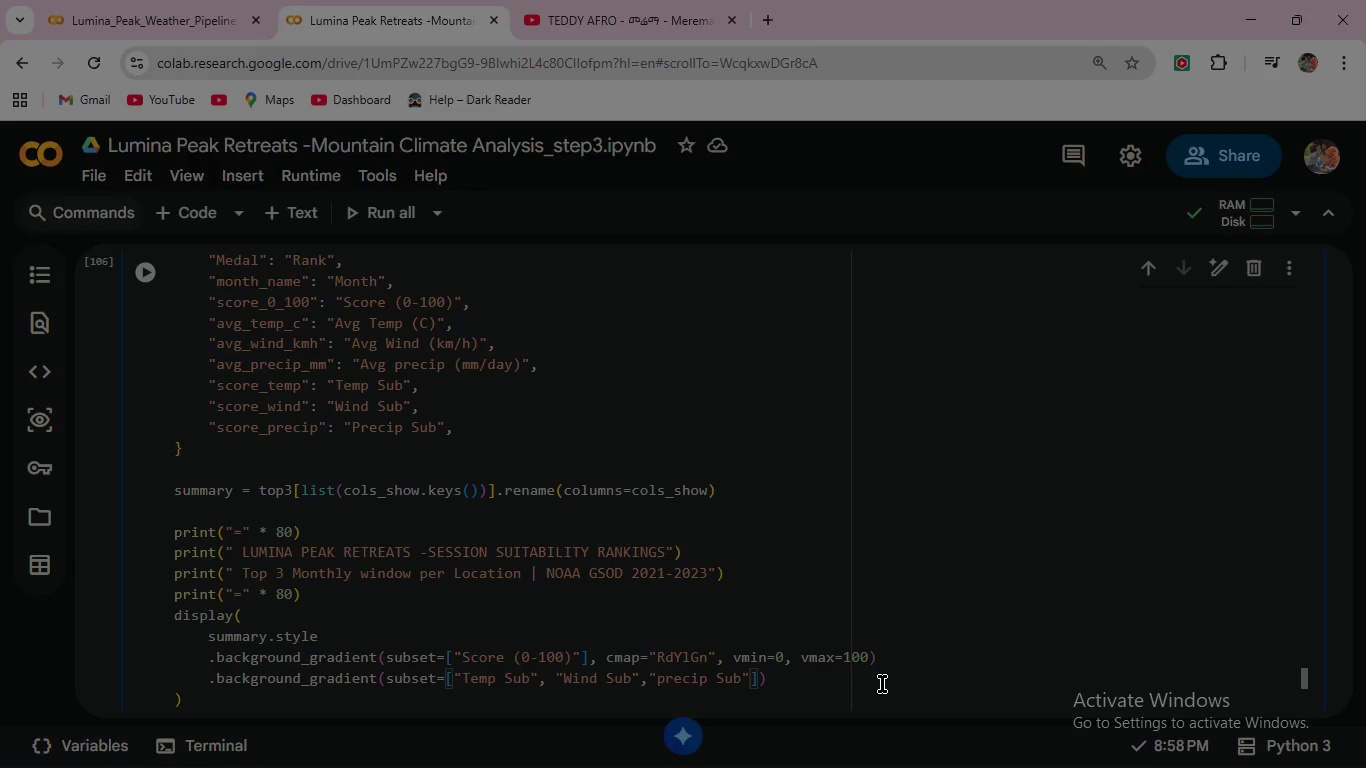 
key(Comma)
 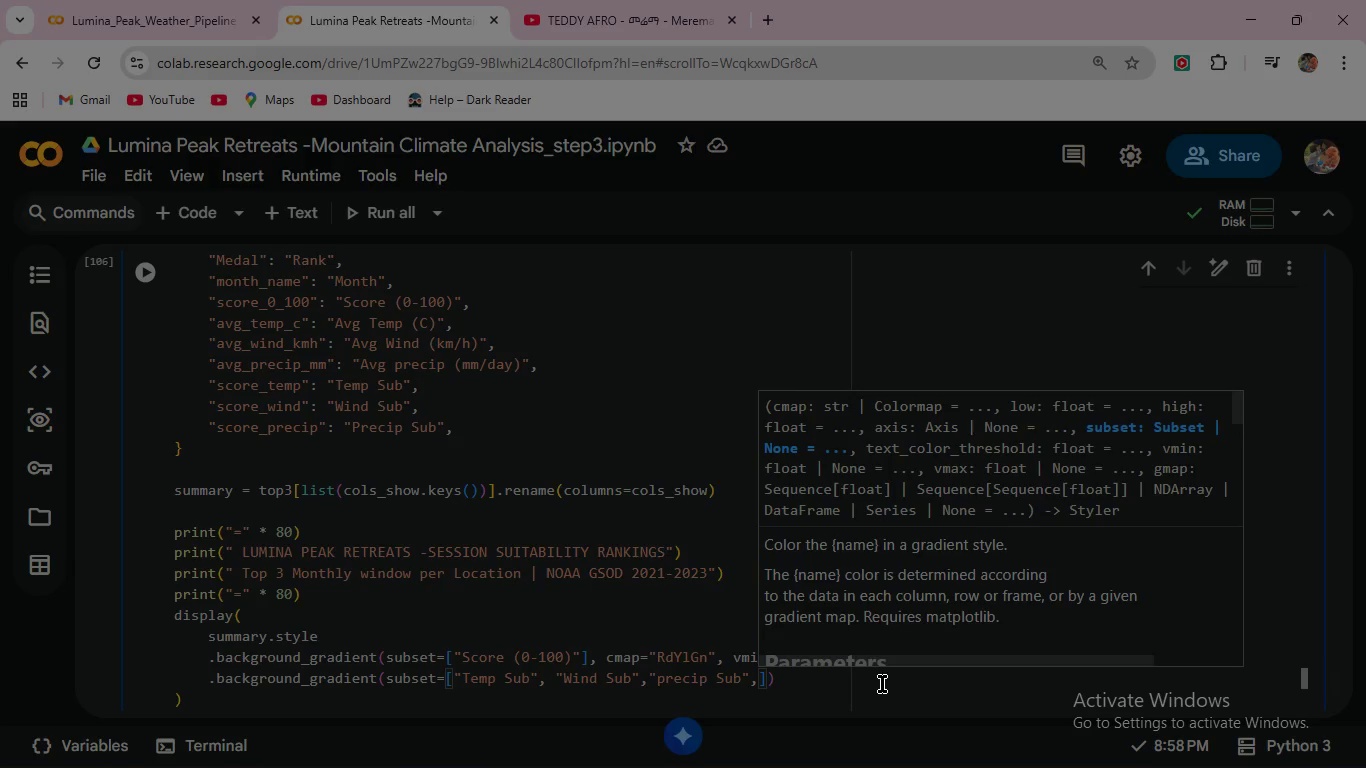 
key(Backspace)
 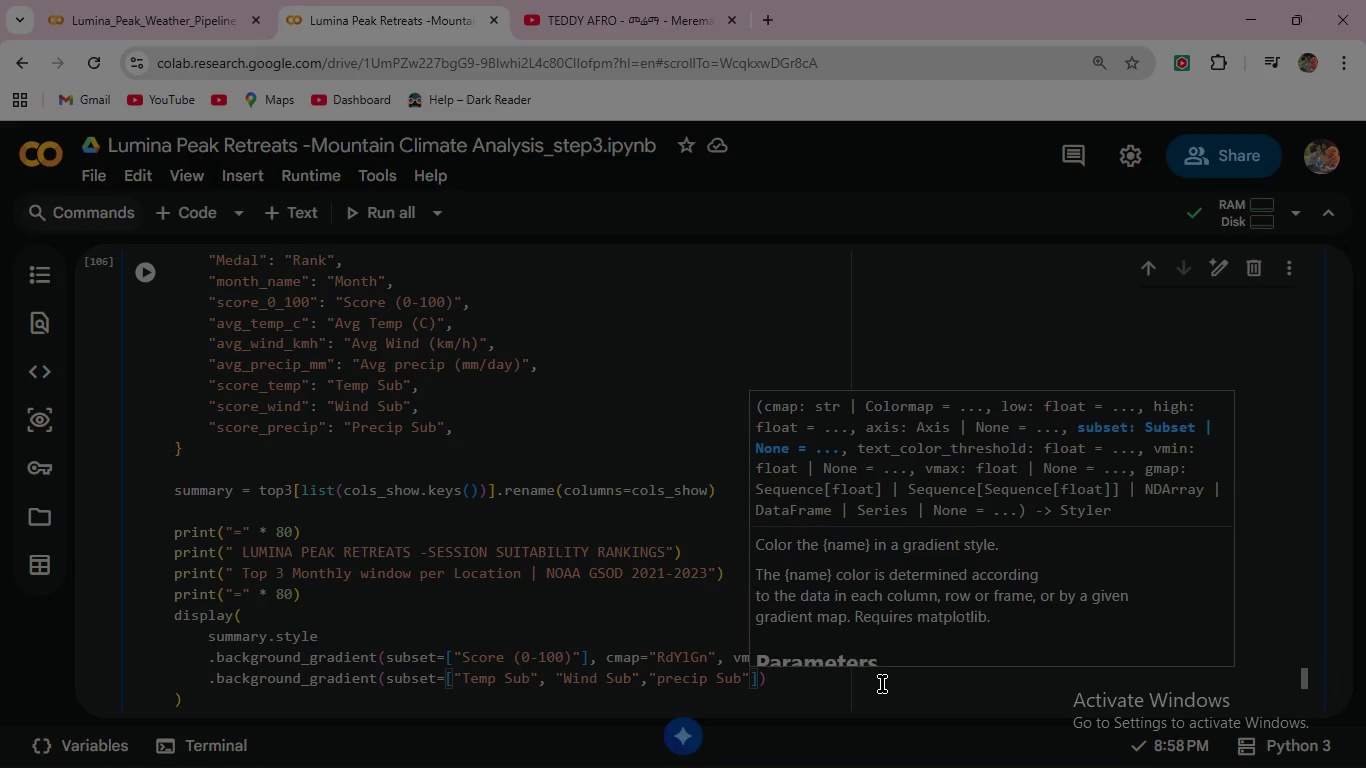 
key(ArrowRight)
 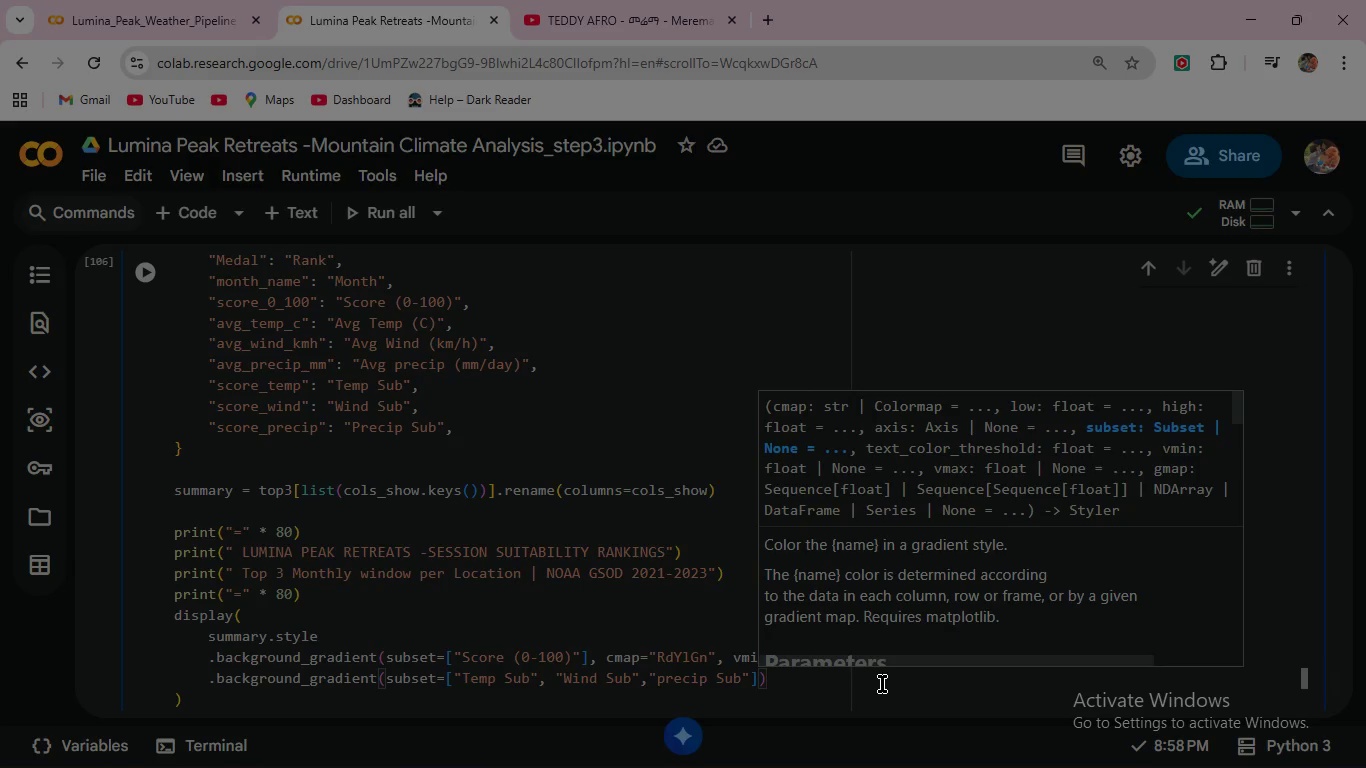 
key(Comma)
 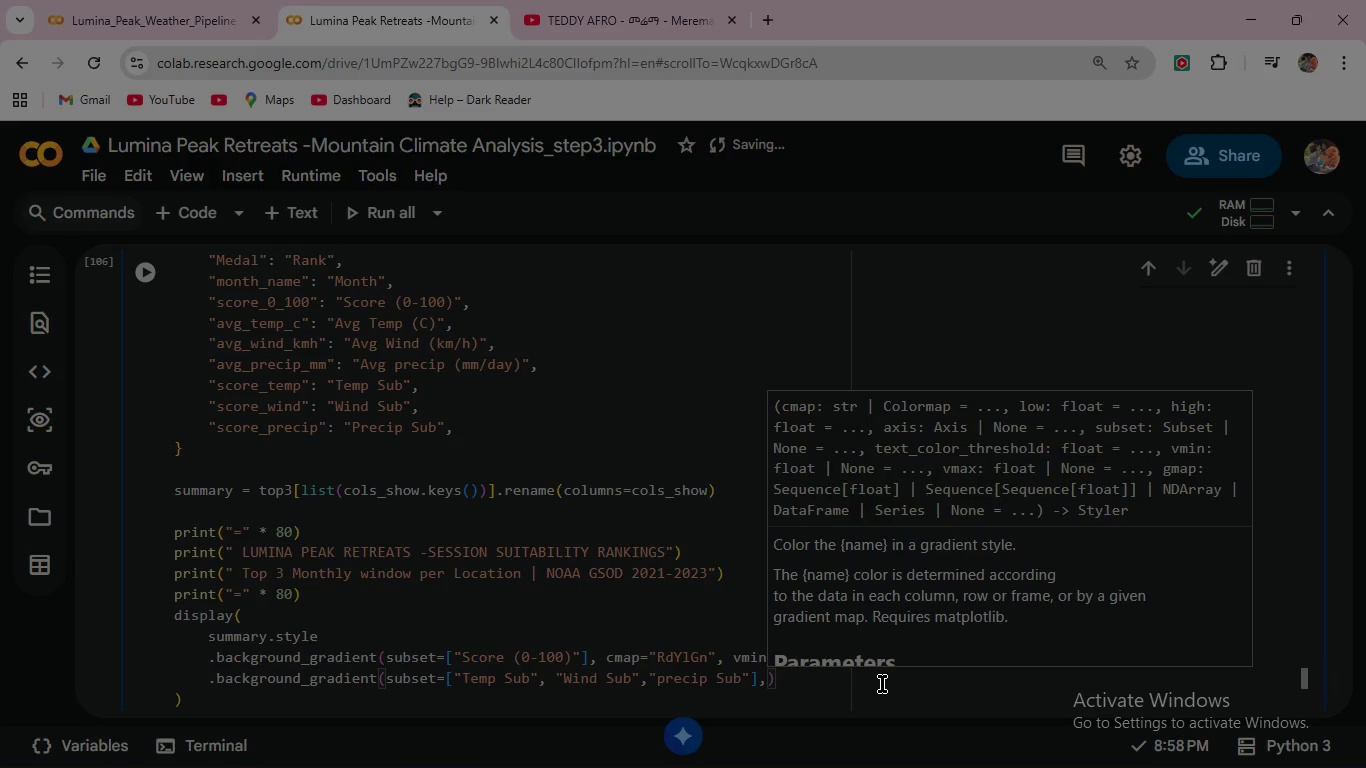 
key(Enter)
 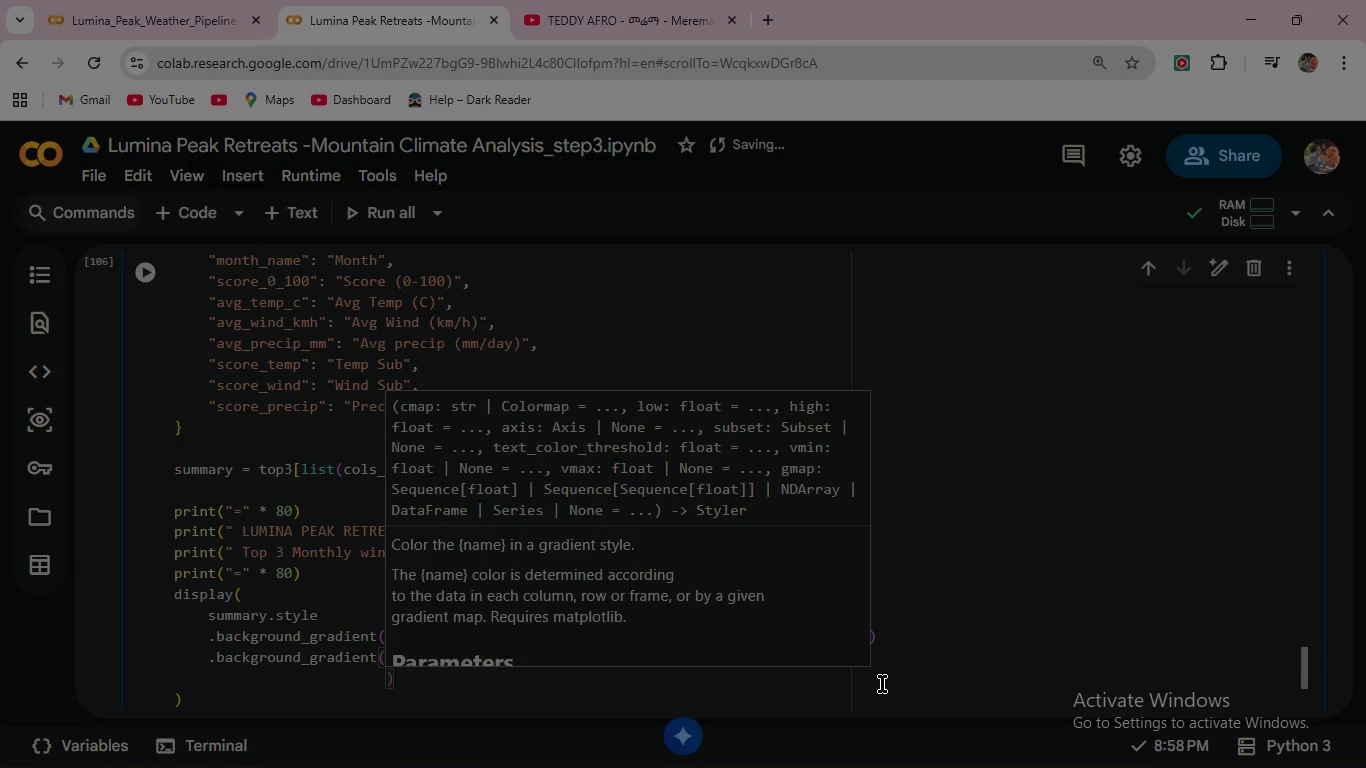 
type(cmap="Greens)
 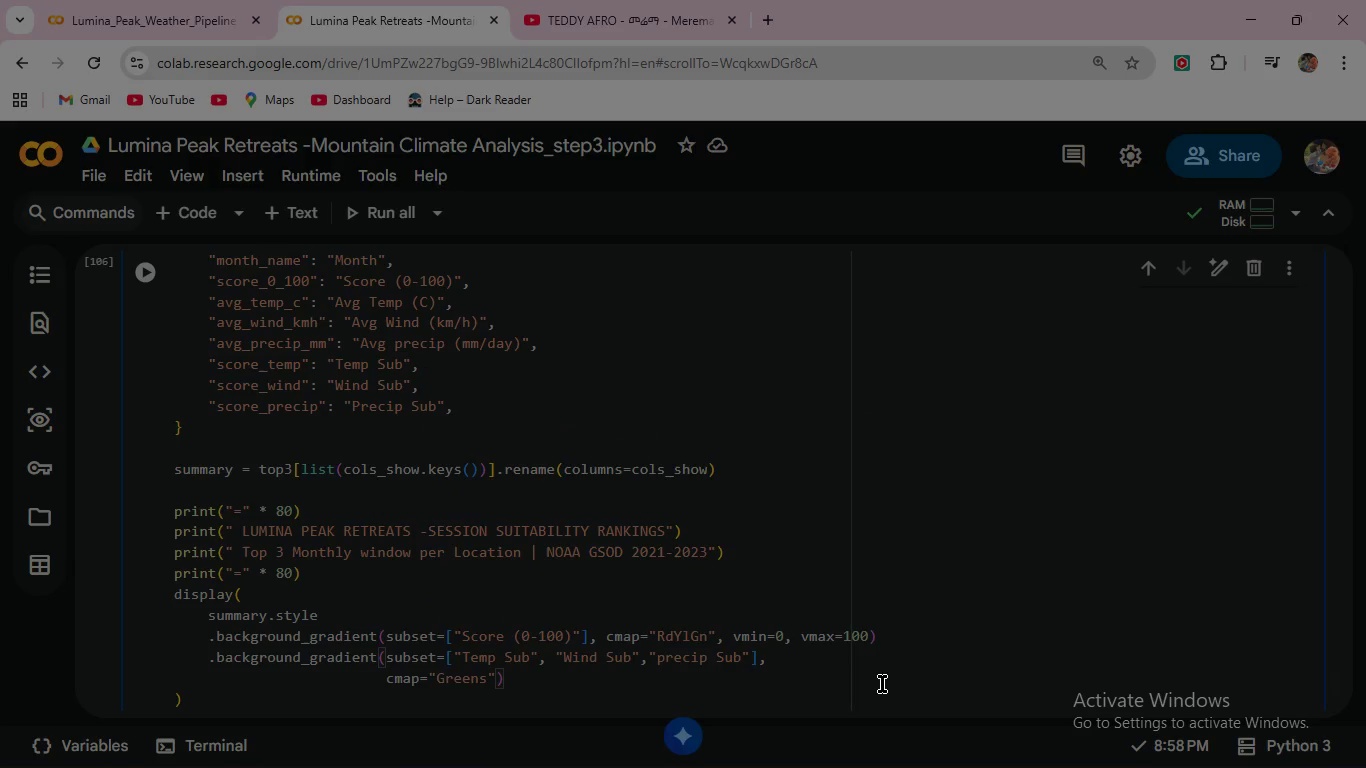 
key(ArrowRight)
 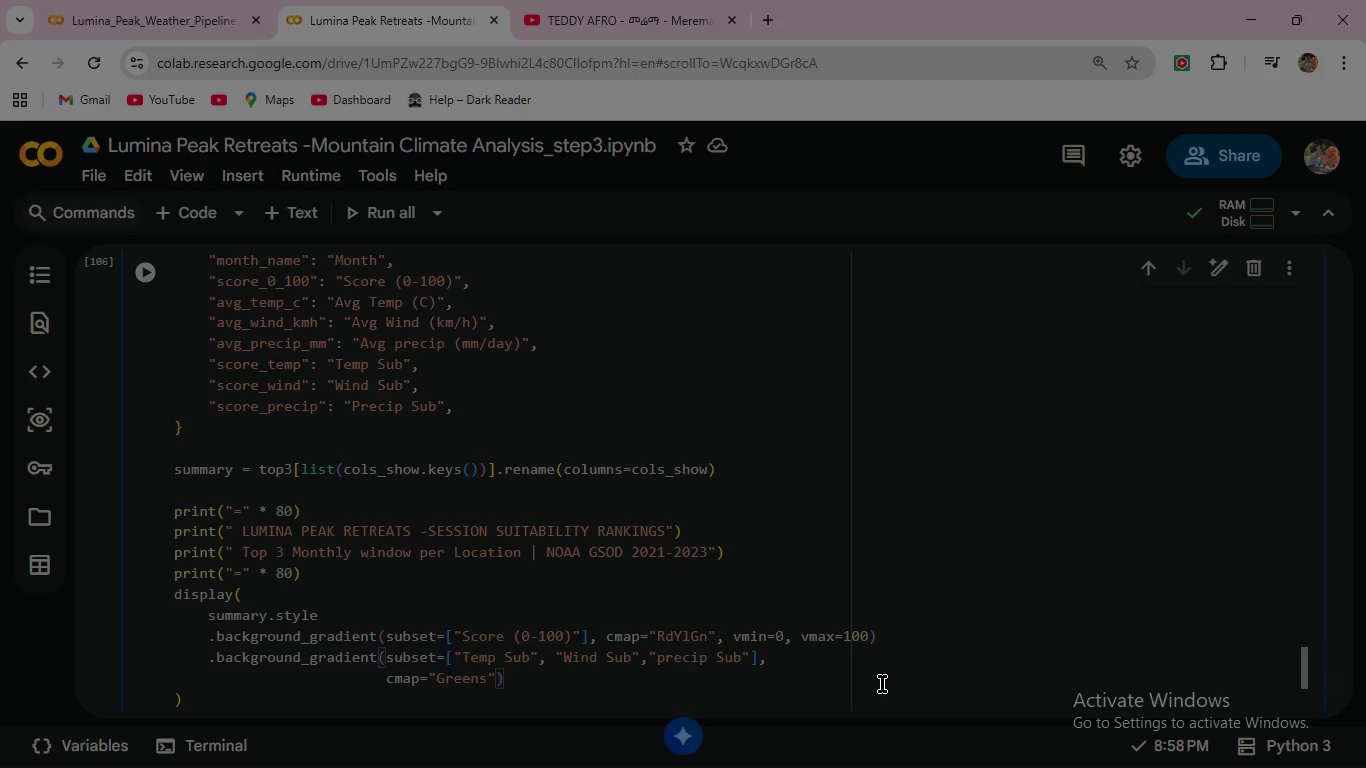 
type(, vmin=0, vmax=1)
 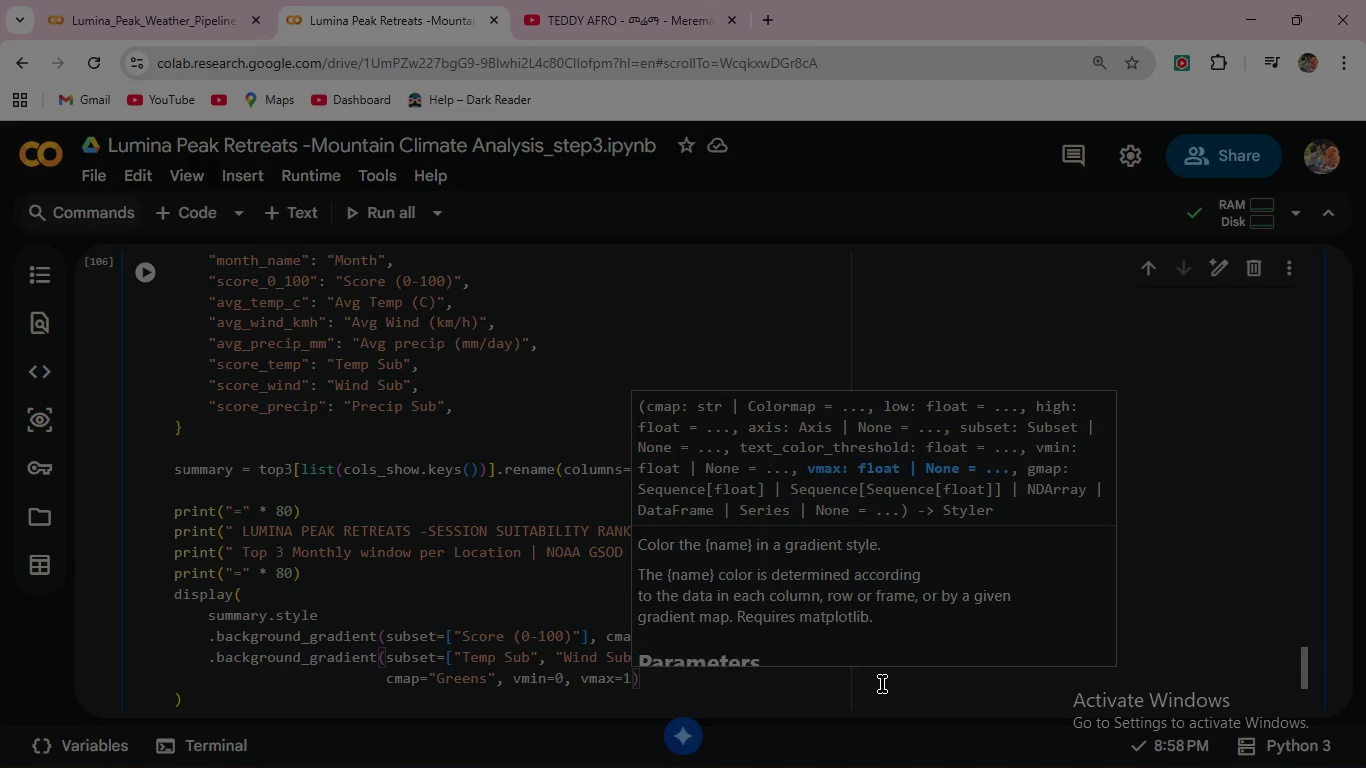 
left_click([677, 676])
 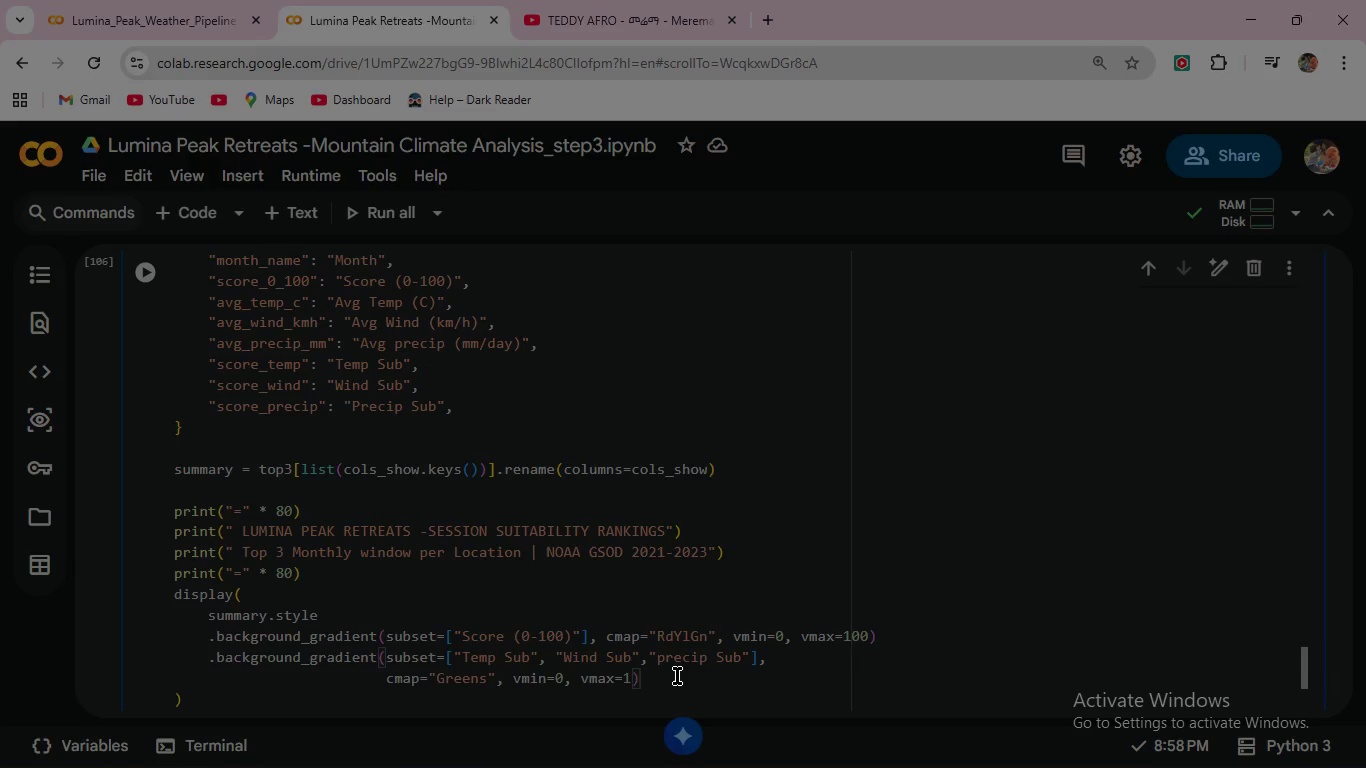 
wait(10.3)
 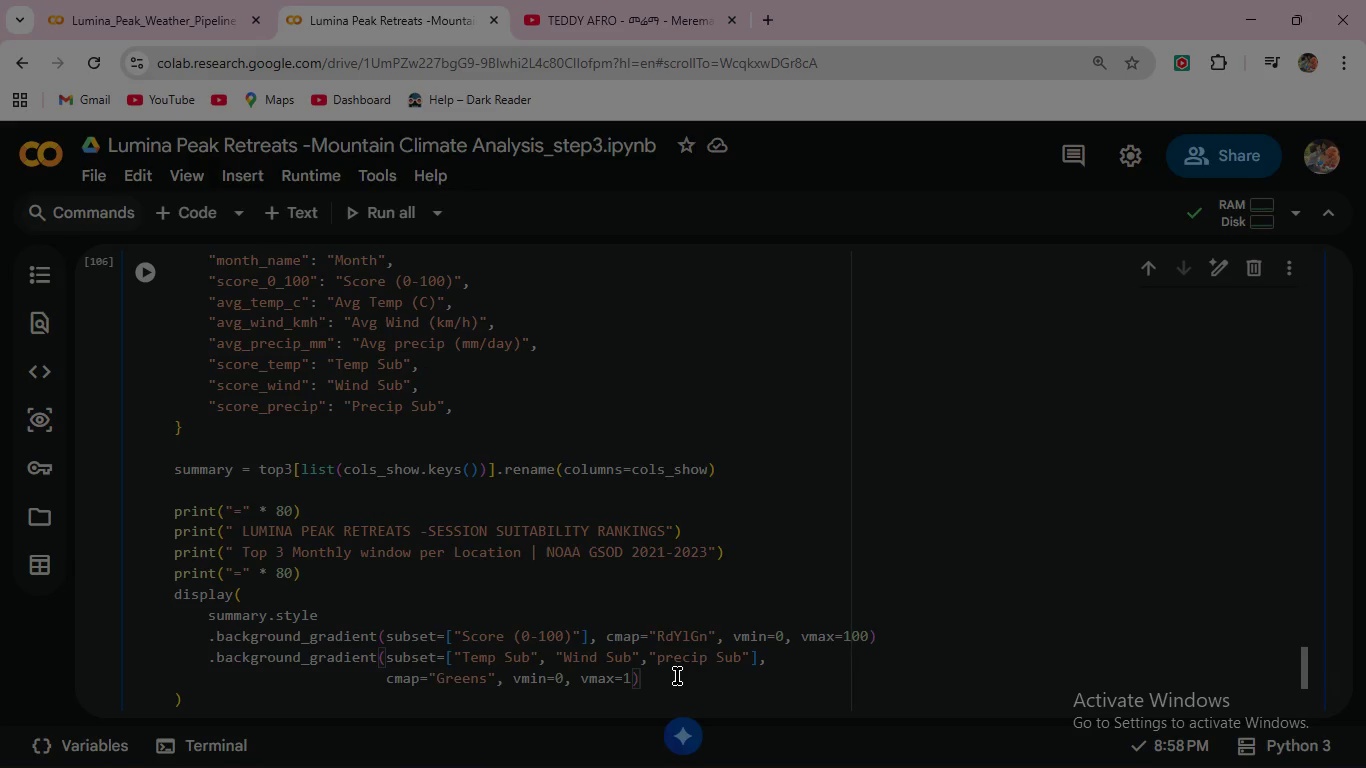 
key(Enter)
 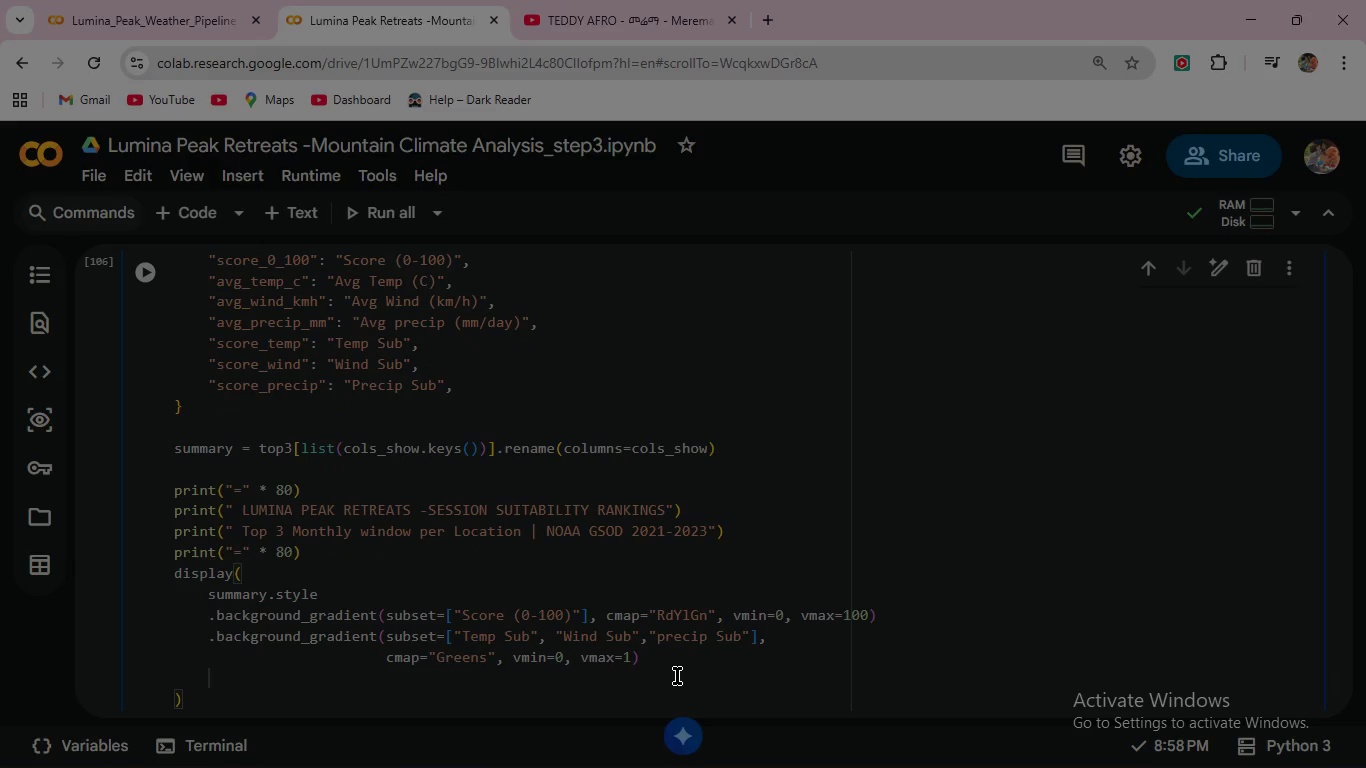 
type(.format({)
 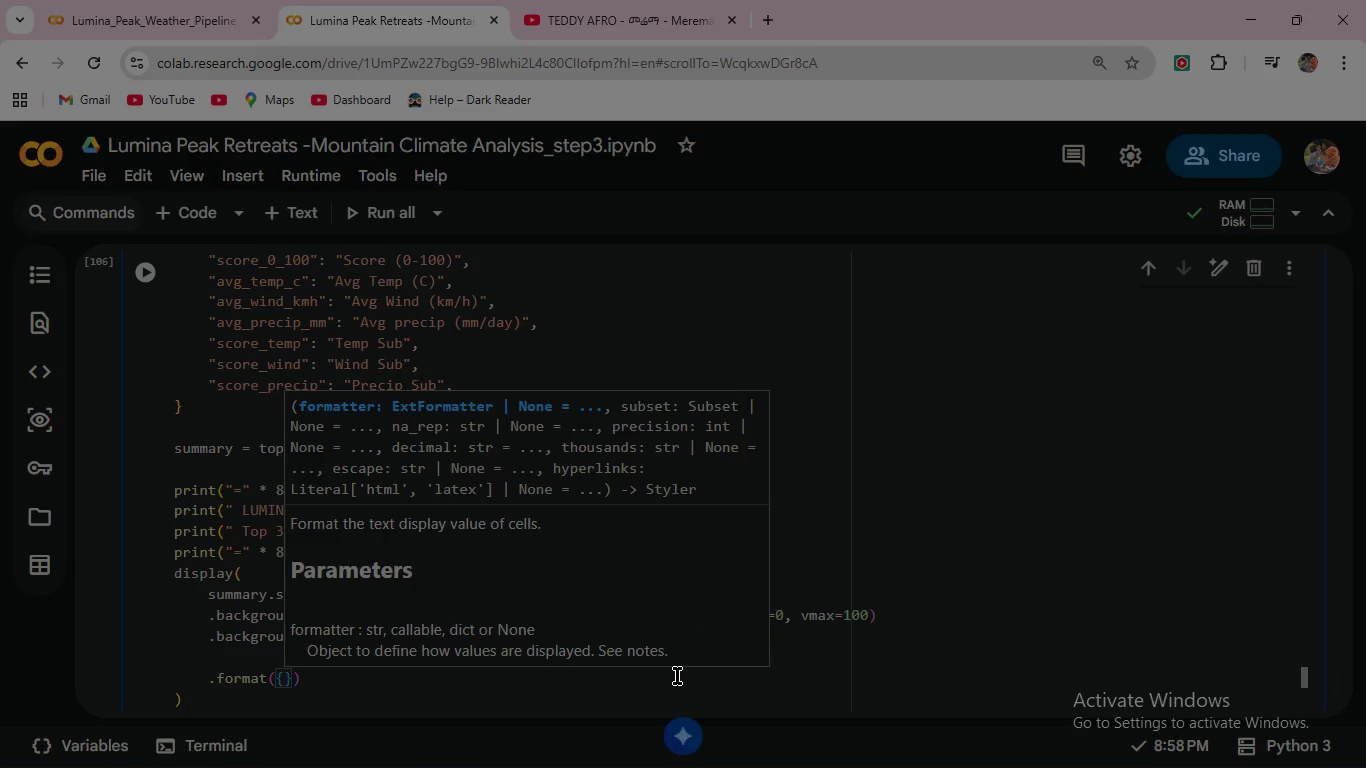 
key(Enter)
 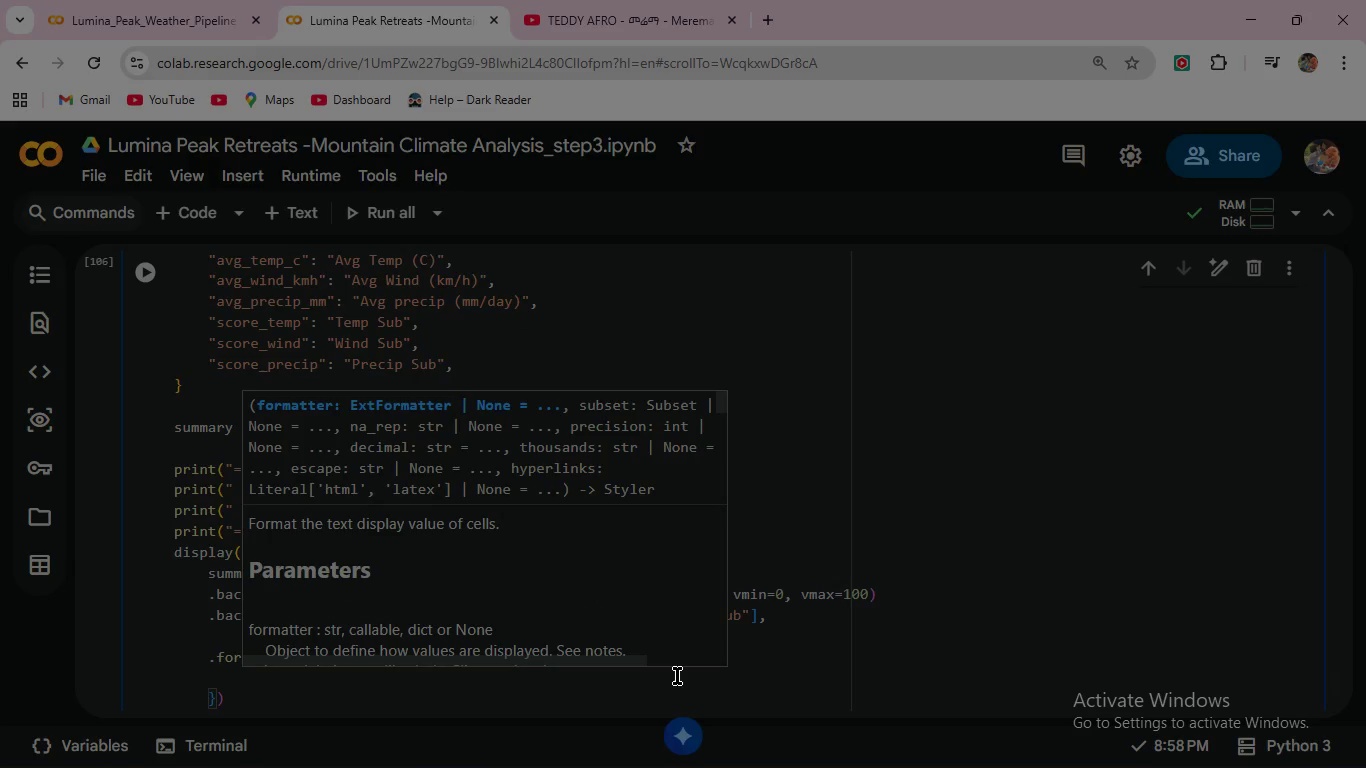 
type("Score (0-100)
 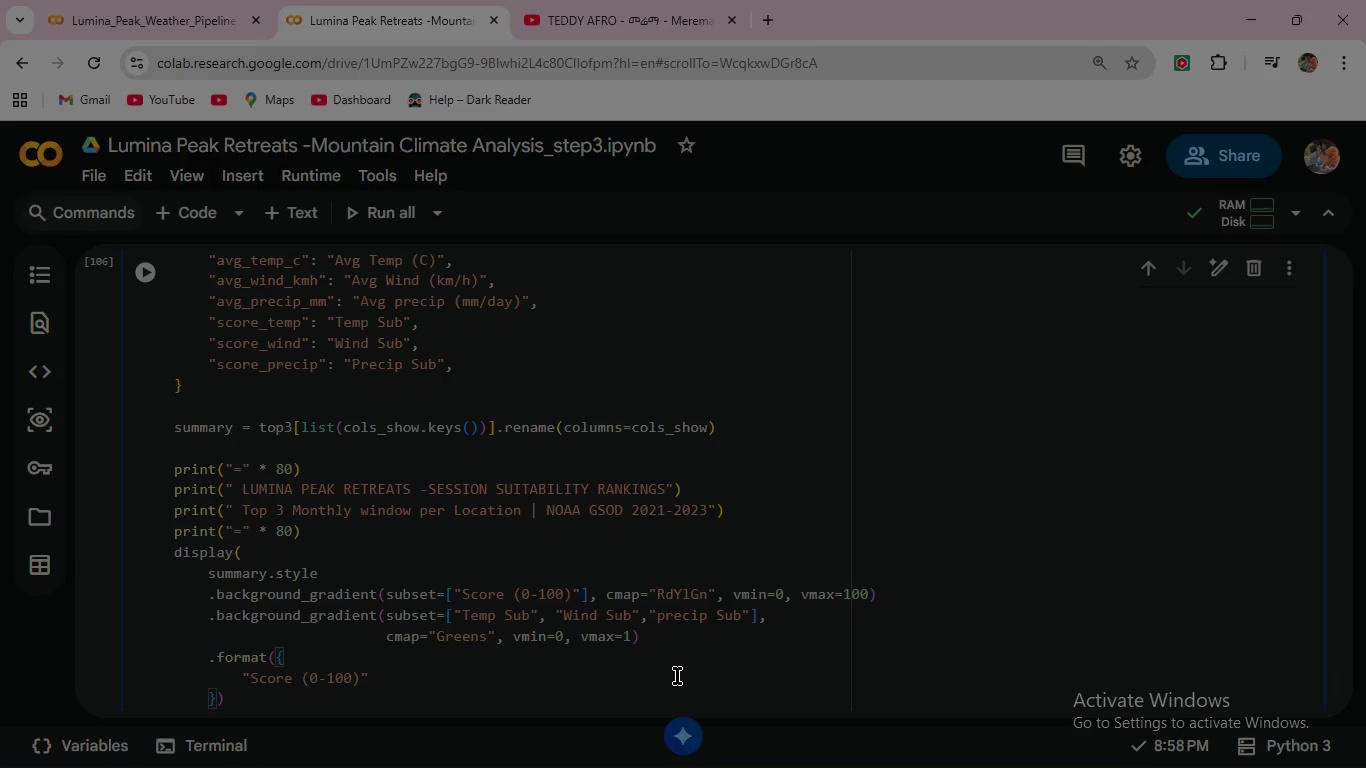 
key(ArrowRight)
 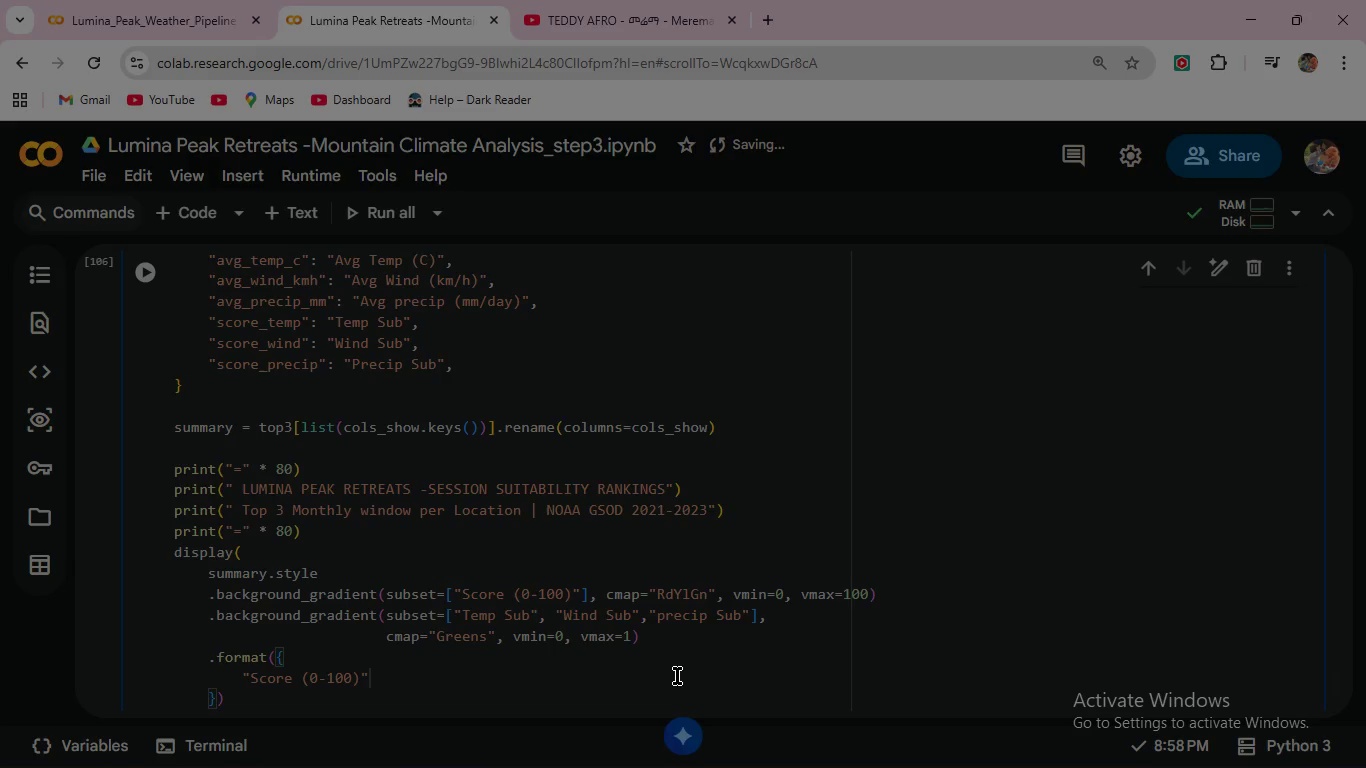 
key(ArrowRight)
 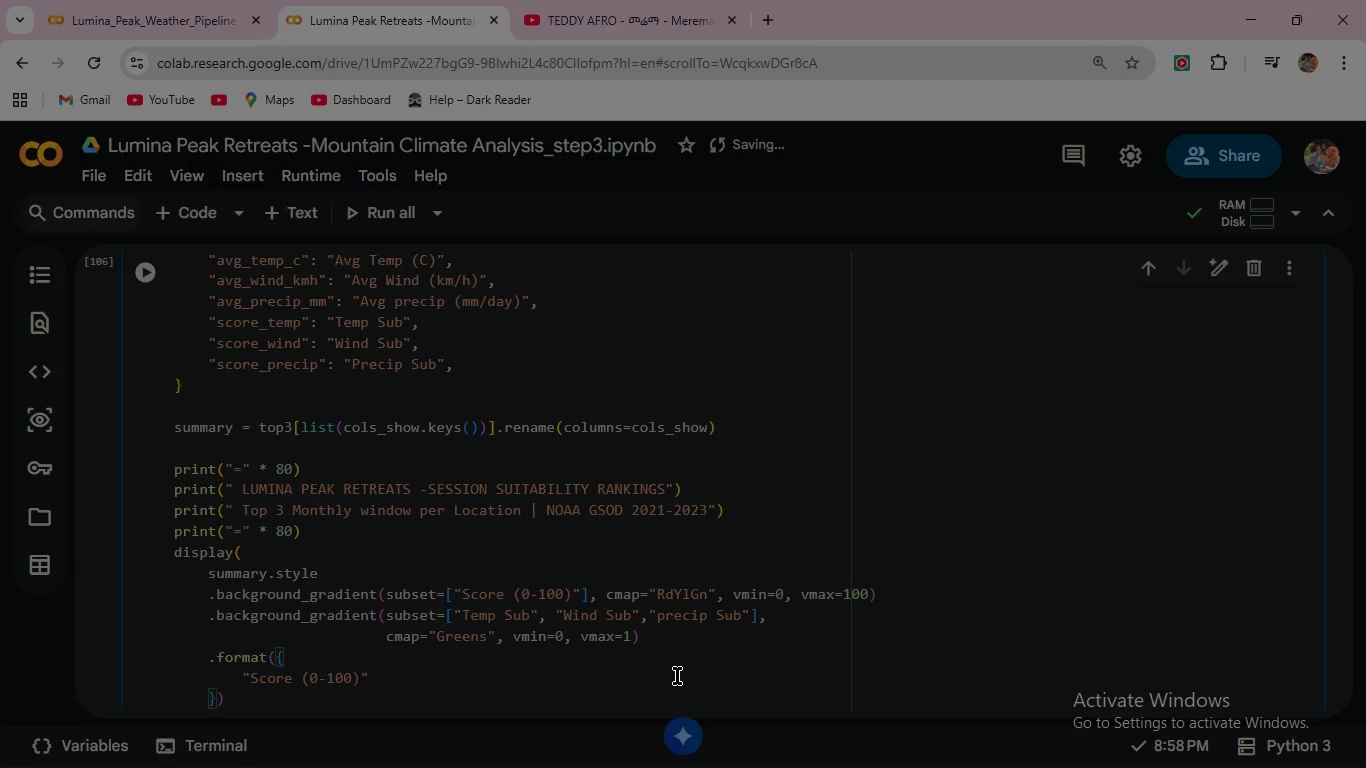 
type(: "{:.1f)
 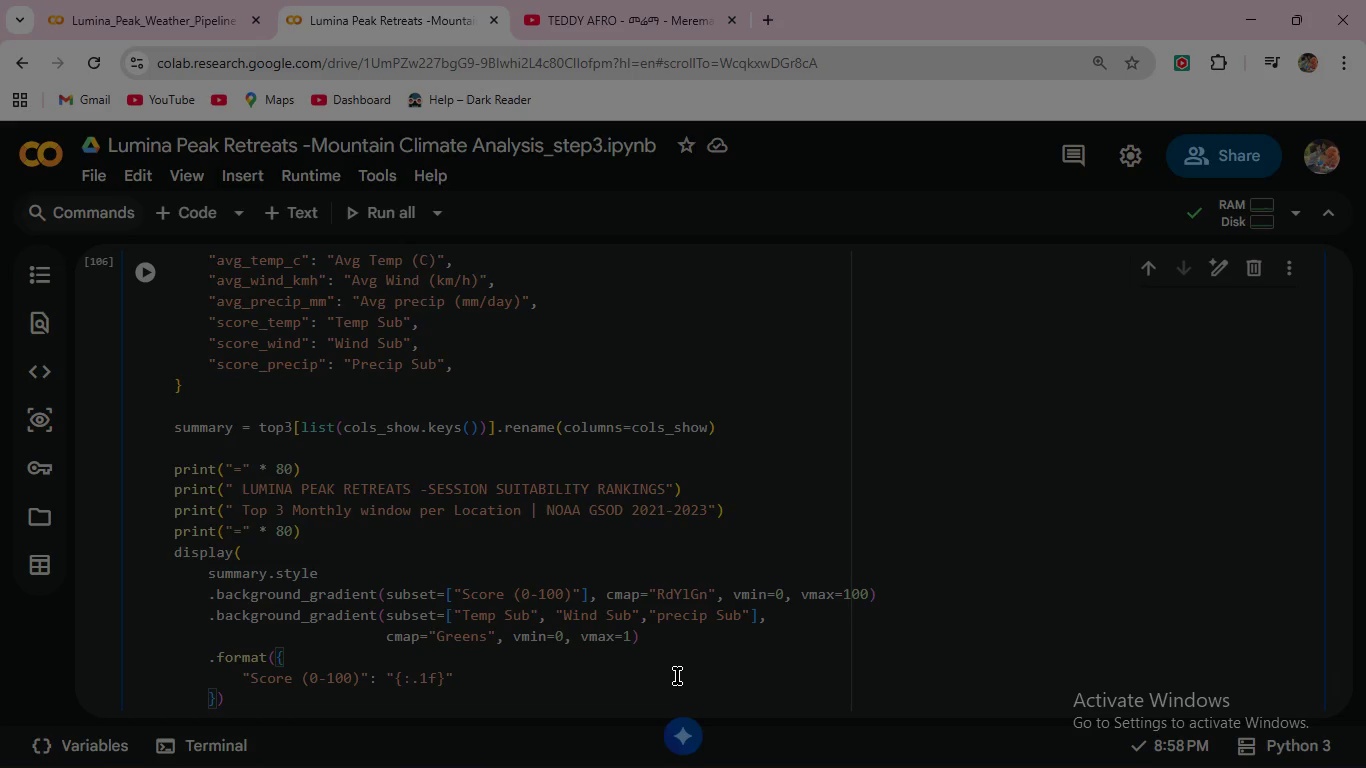 
key(ArrowRight)
 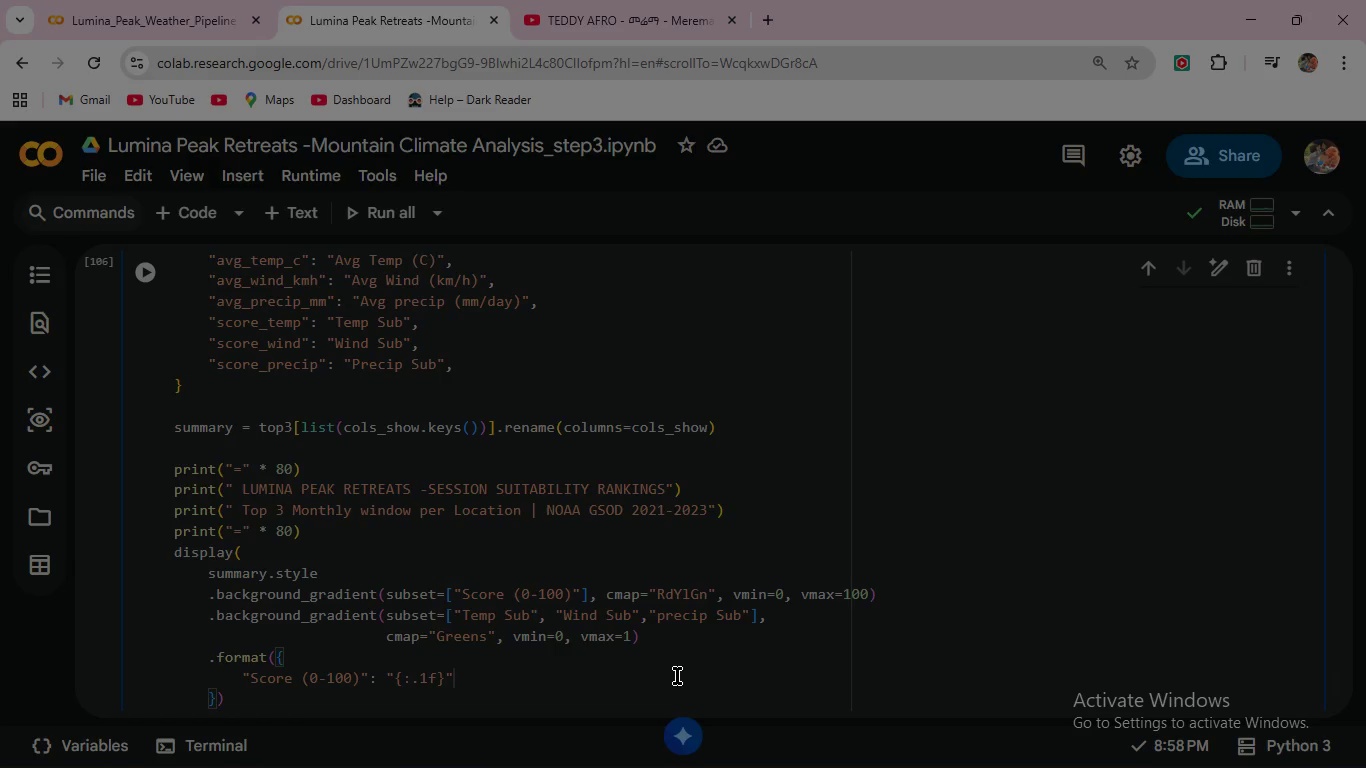 
key(ArrowRight)
 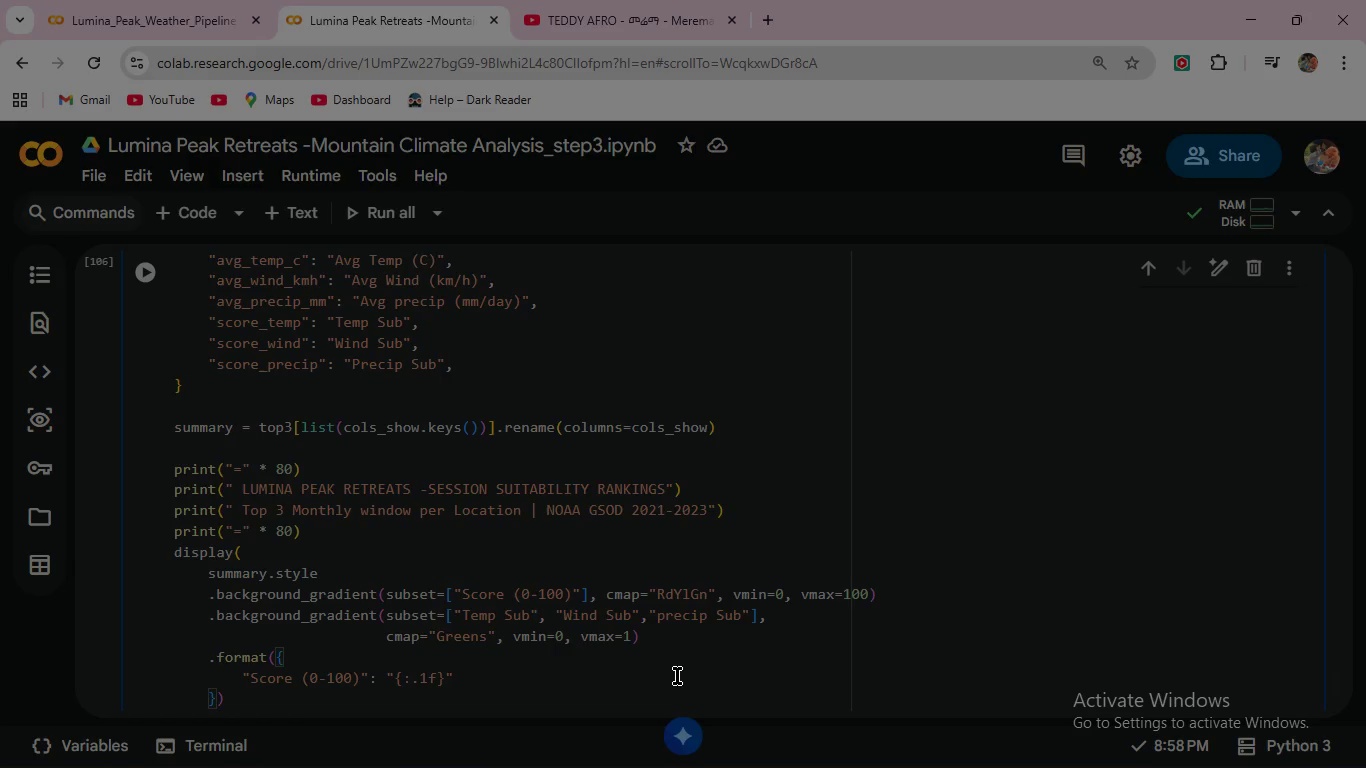 
key(Comma)
 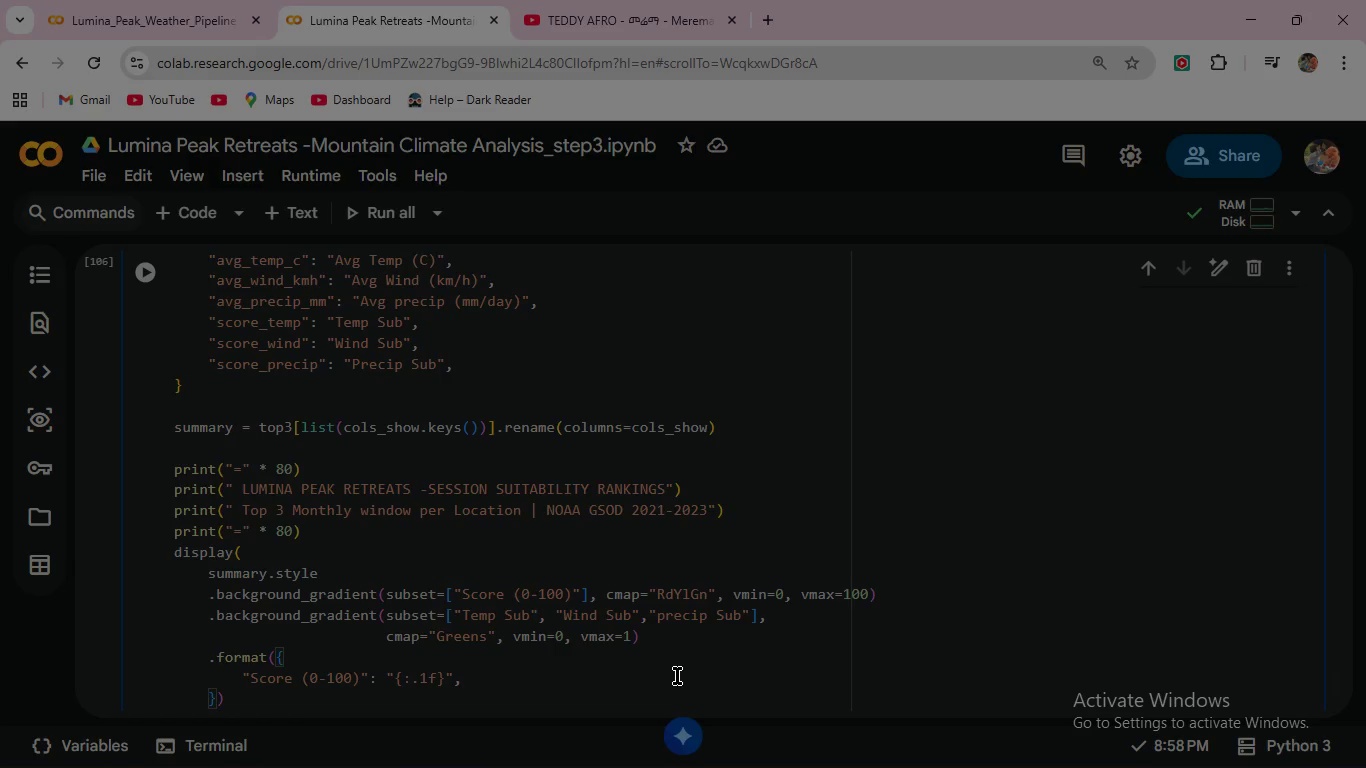 
key(Enter)
 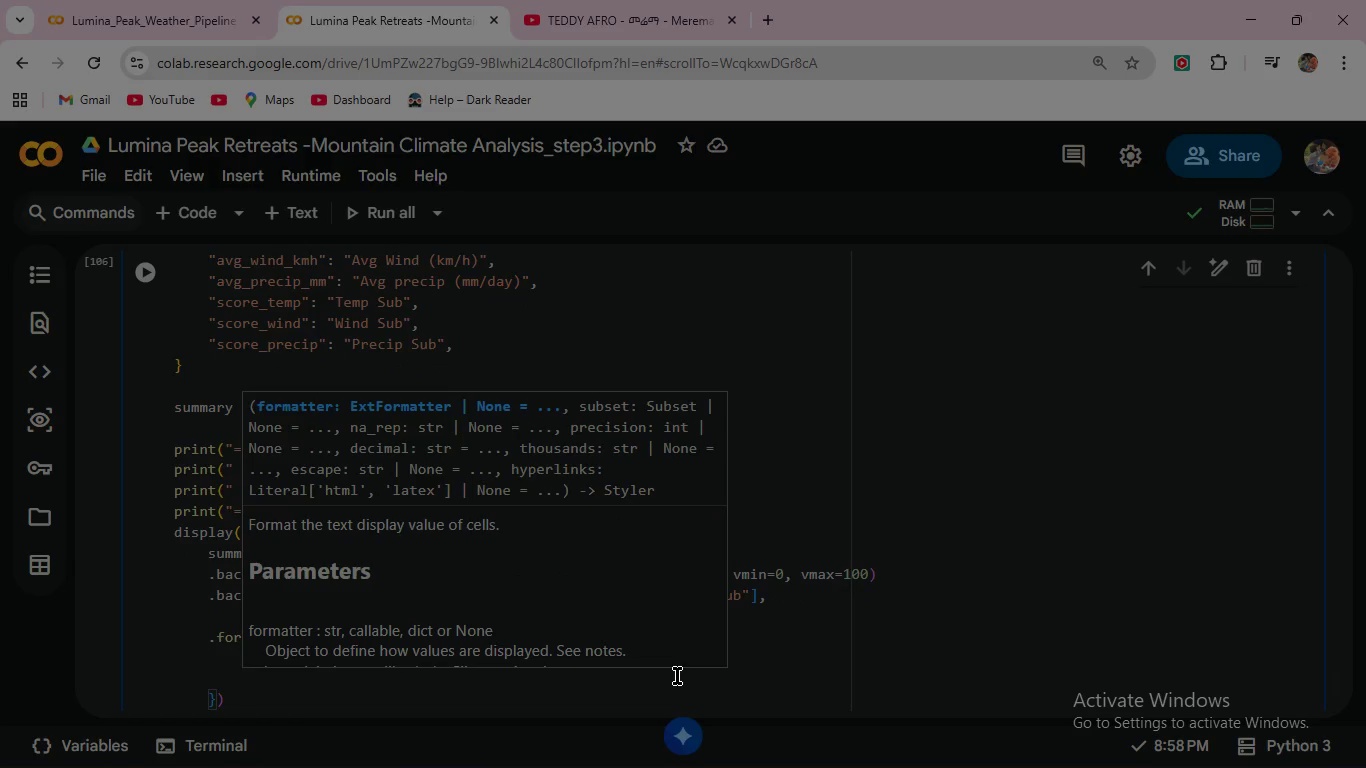 
type("Avg )
 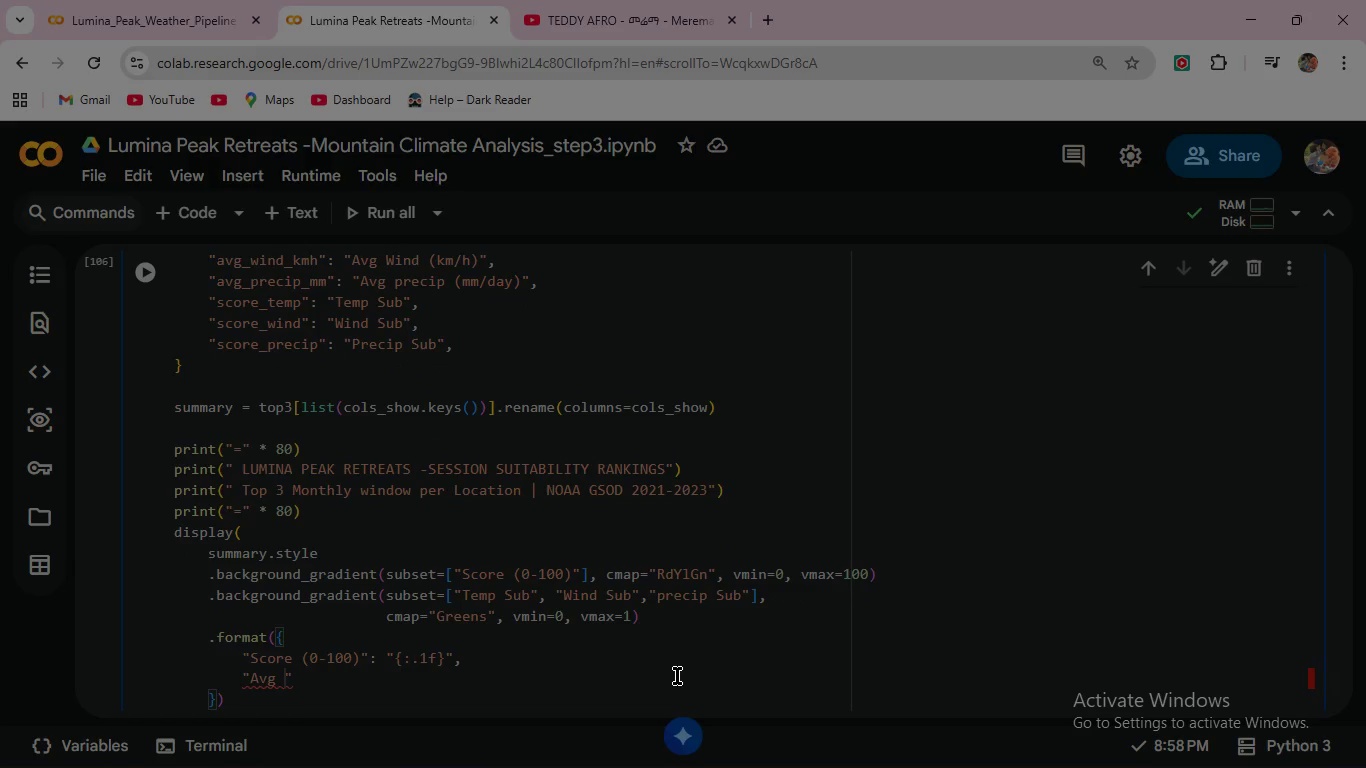 
type(Temp (C)
 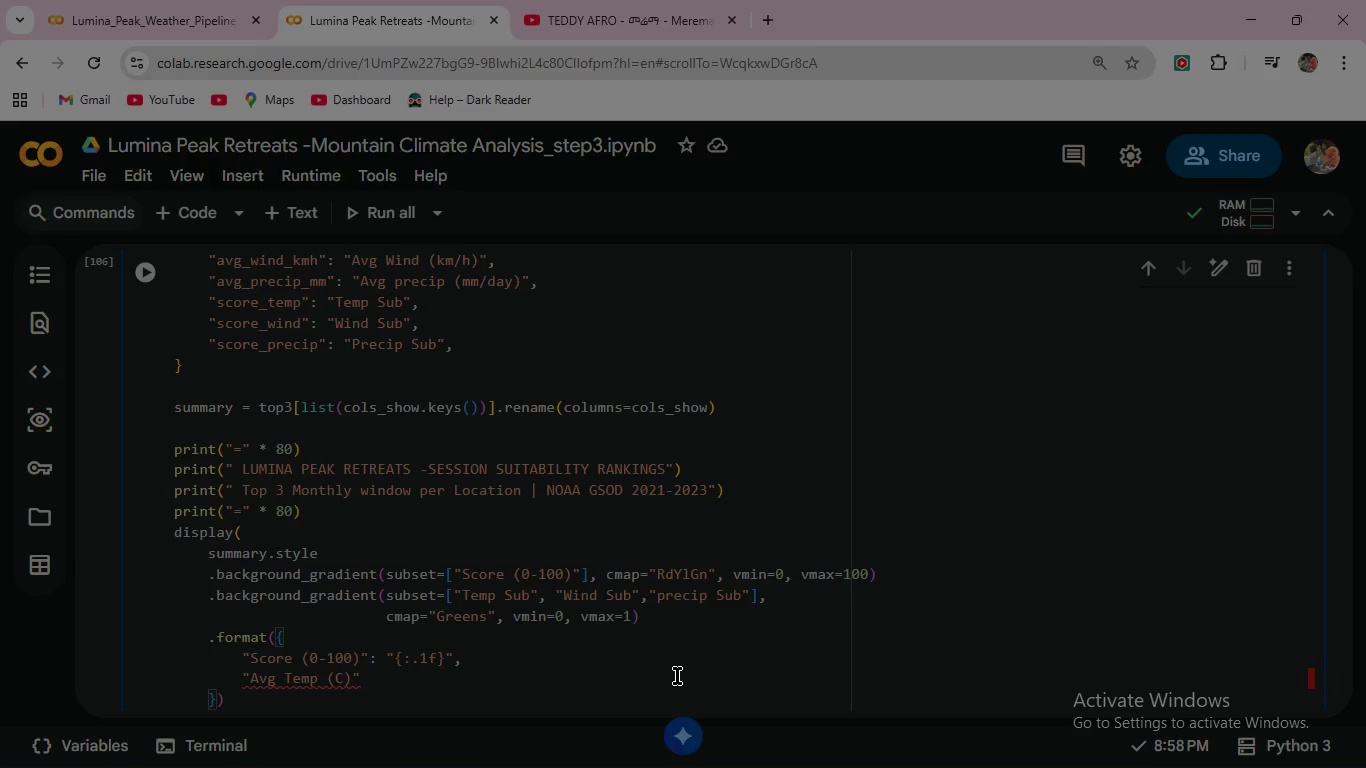 
key(ArrowRight)
 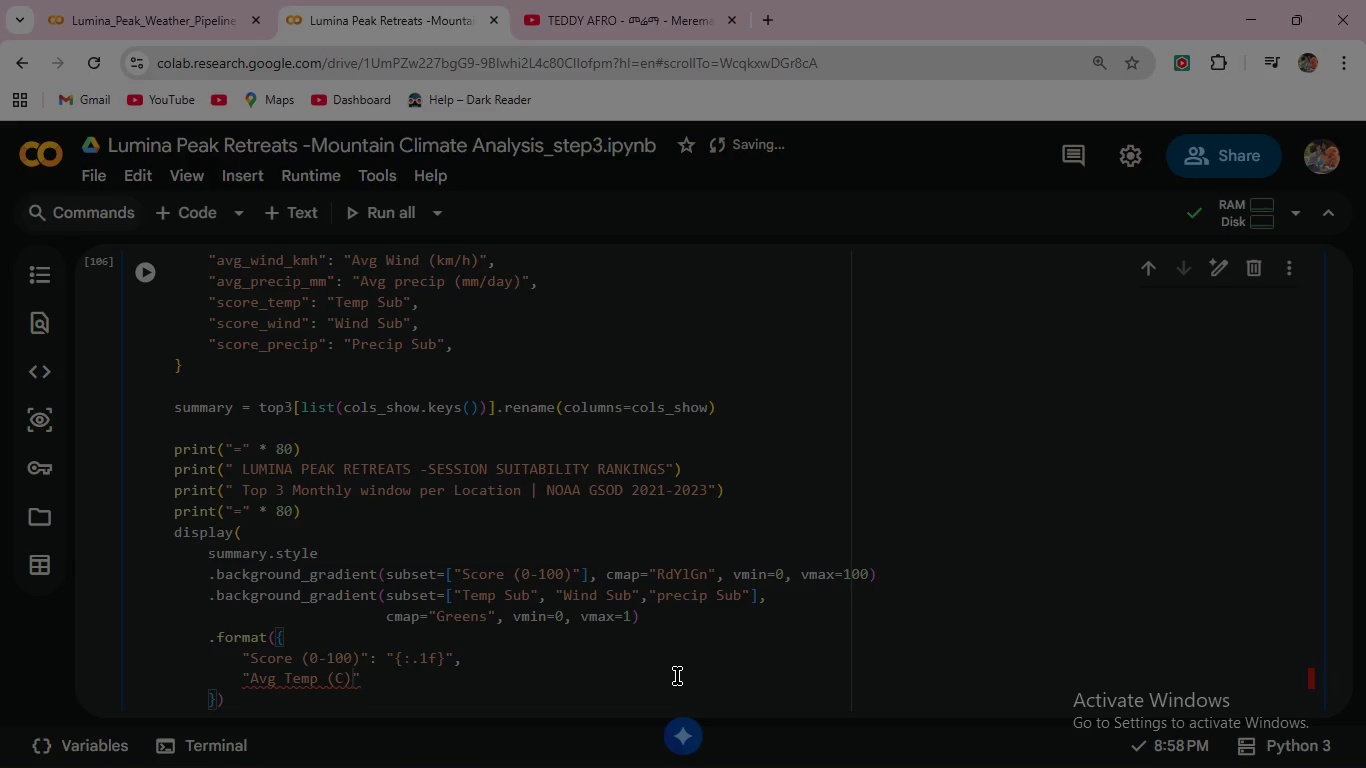 
key(ArrowRight)
 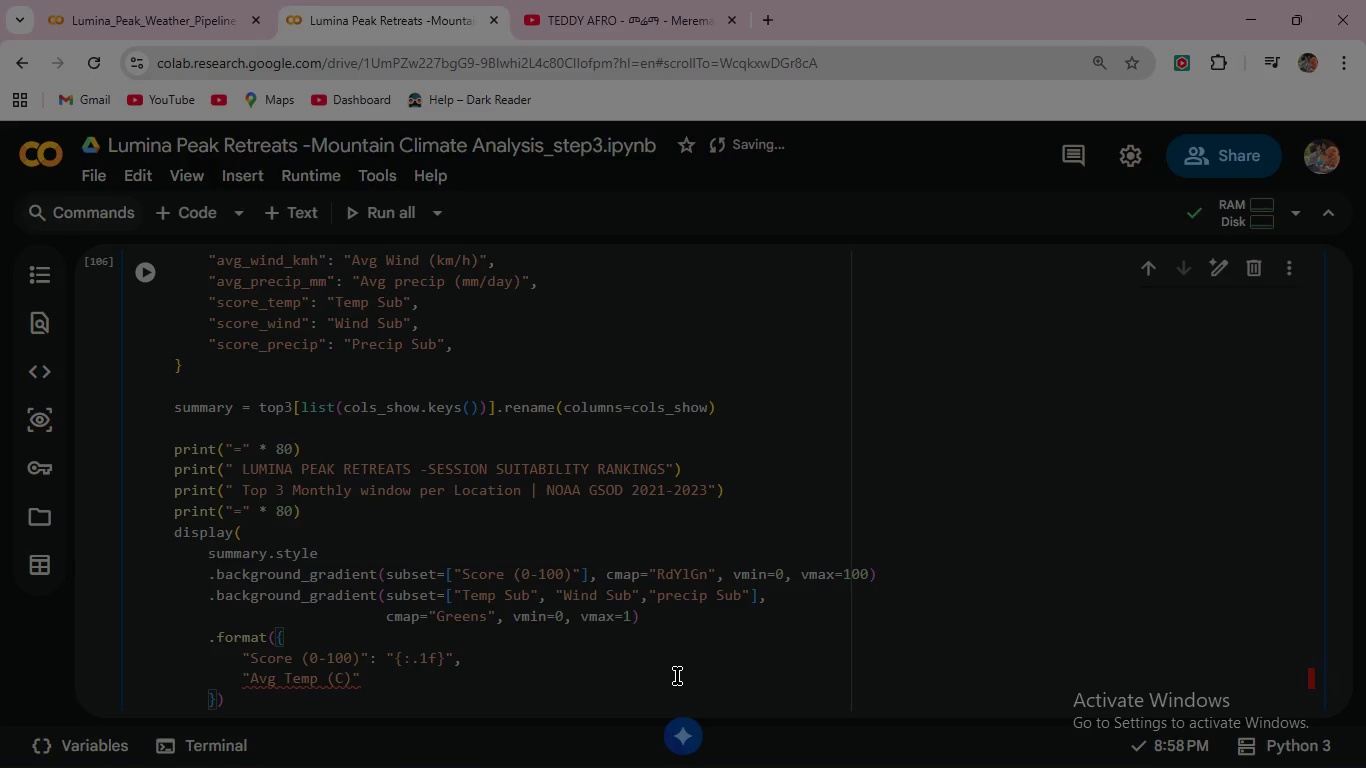 
type(: "{:.1f)
 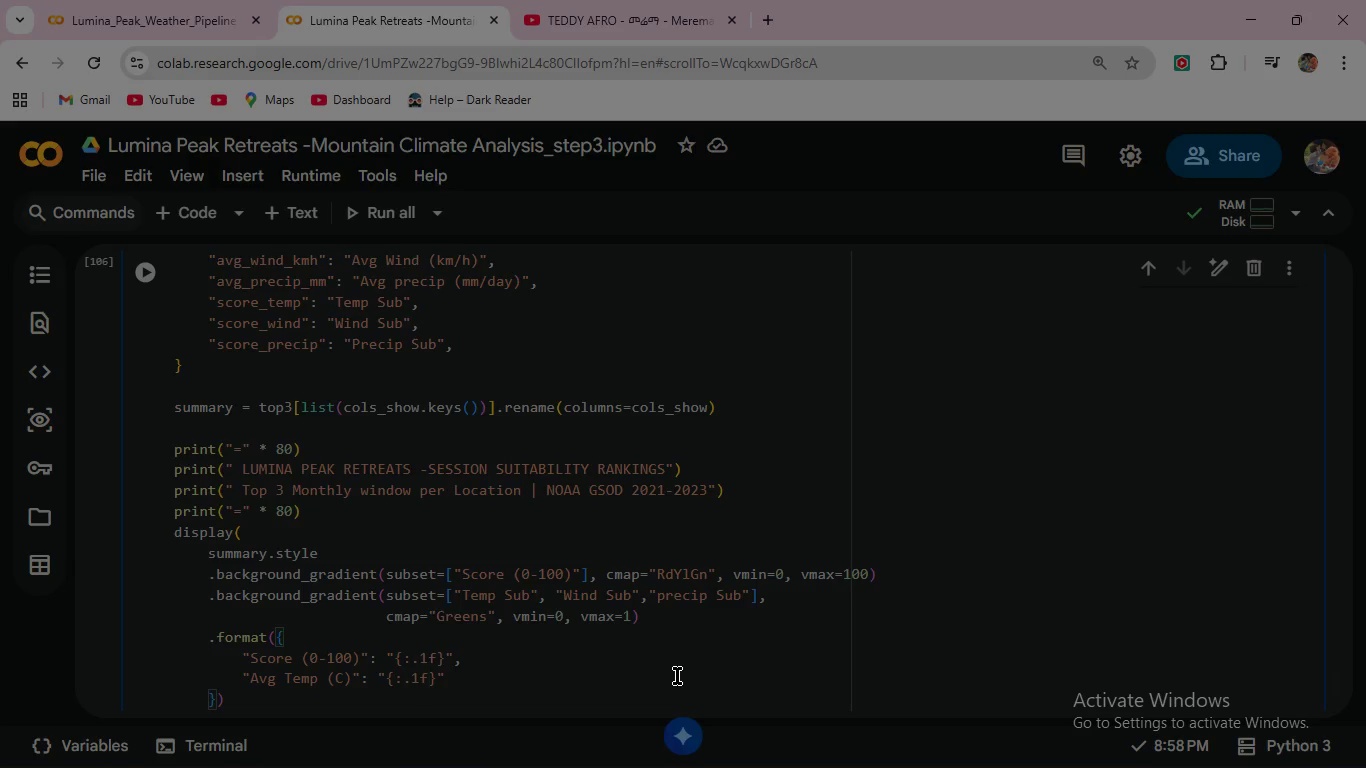 
key(ArrowRight)
 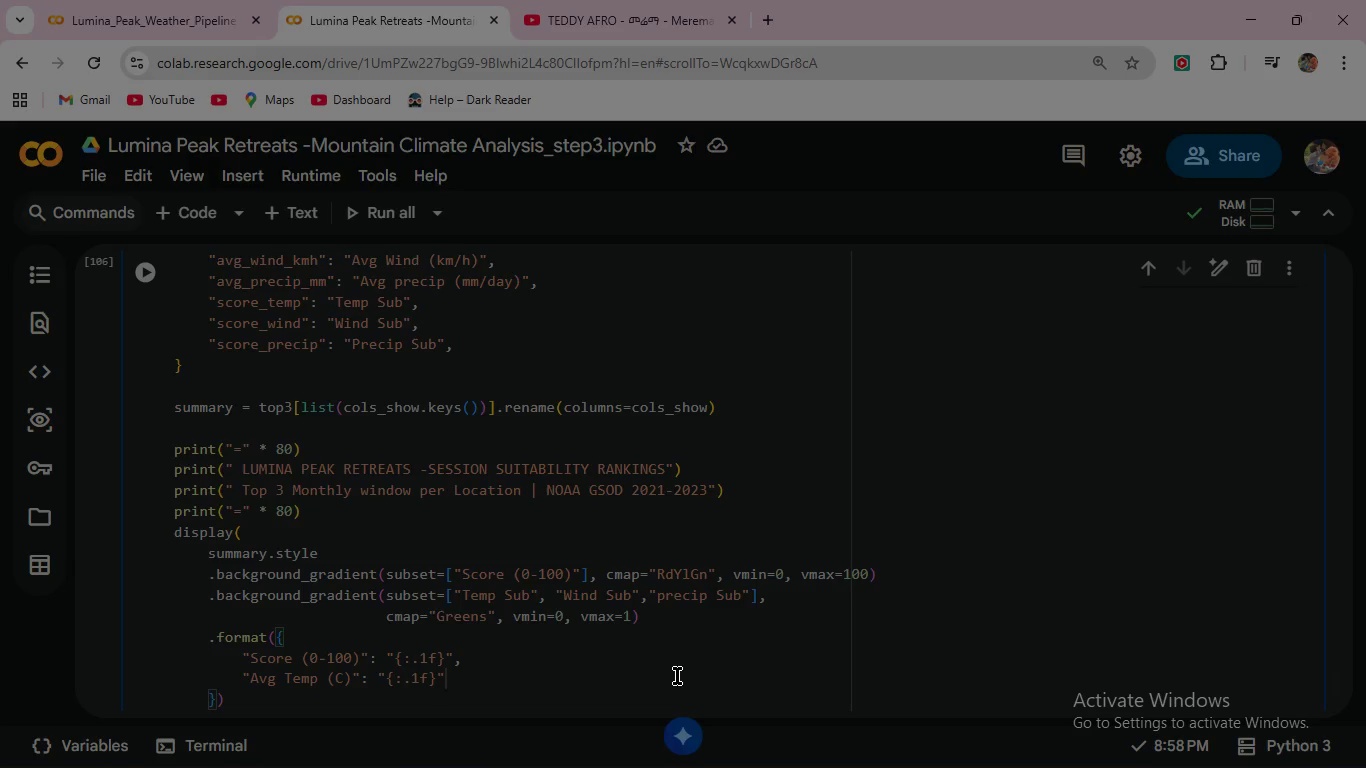 
key(ArrowRight)
 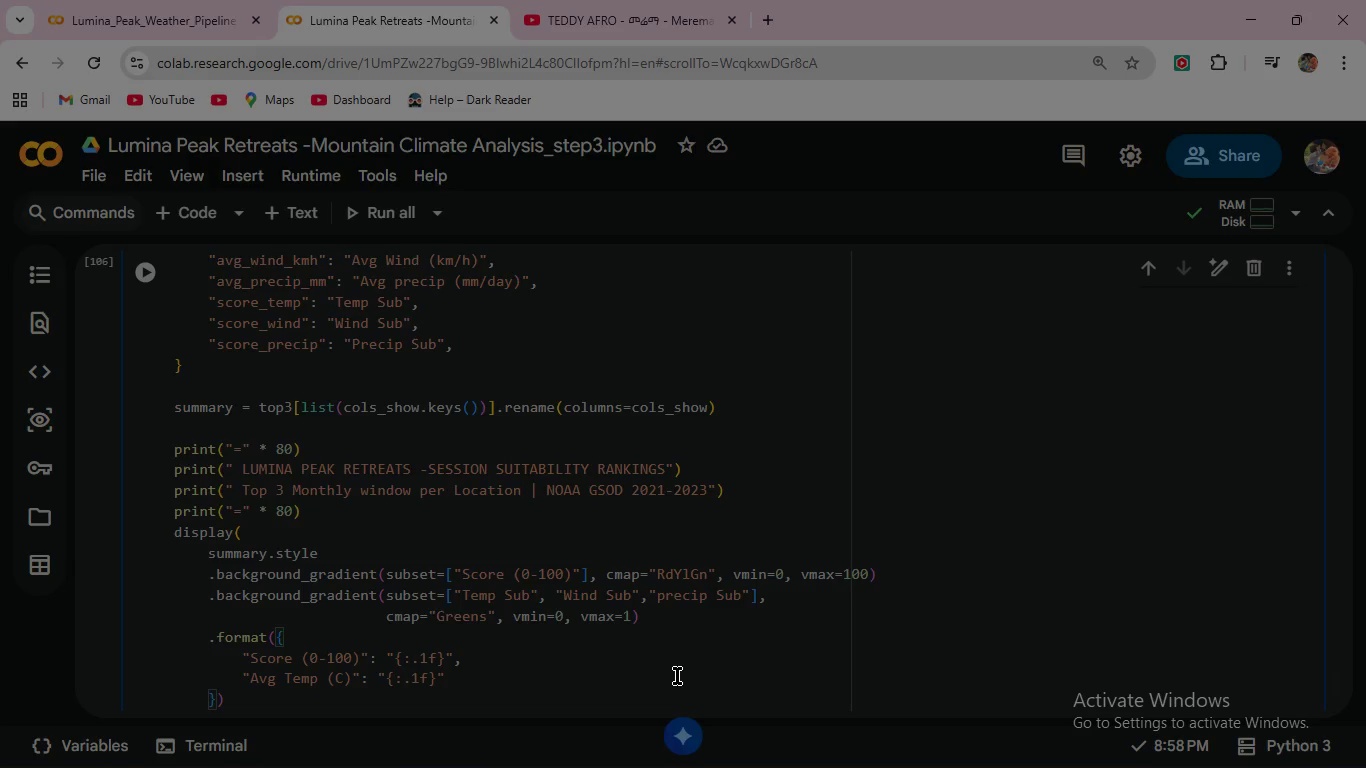 
key(Comma)
 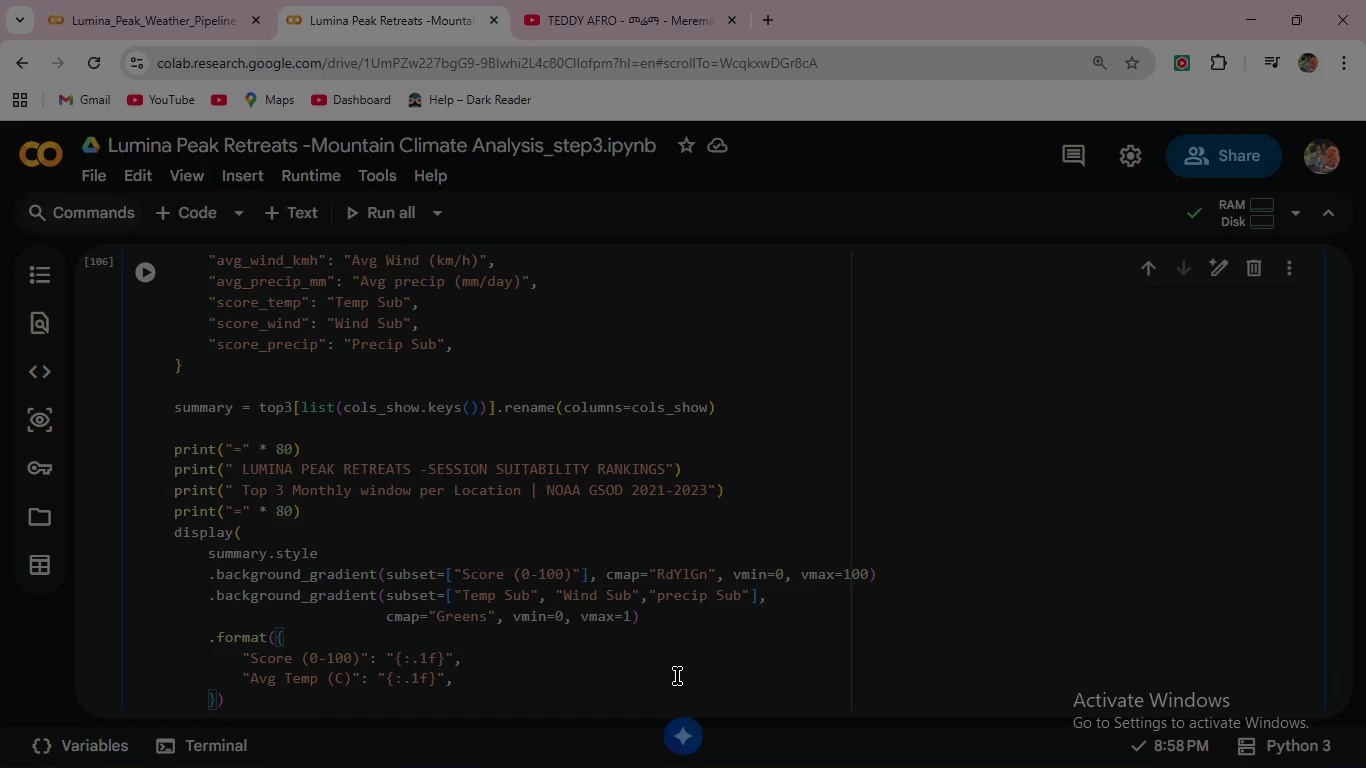 
key(Enter)
 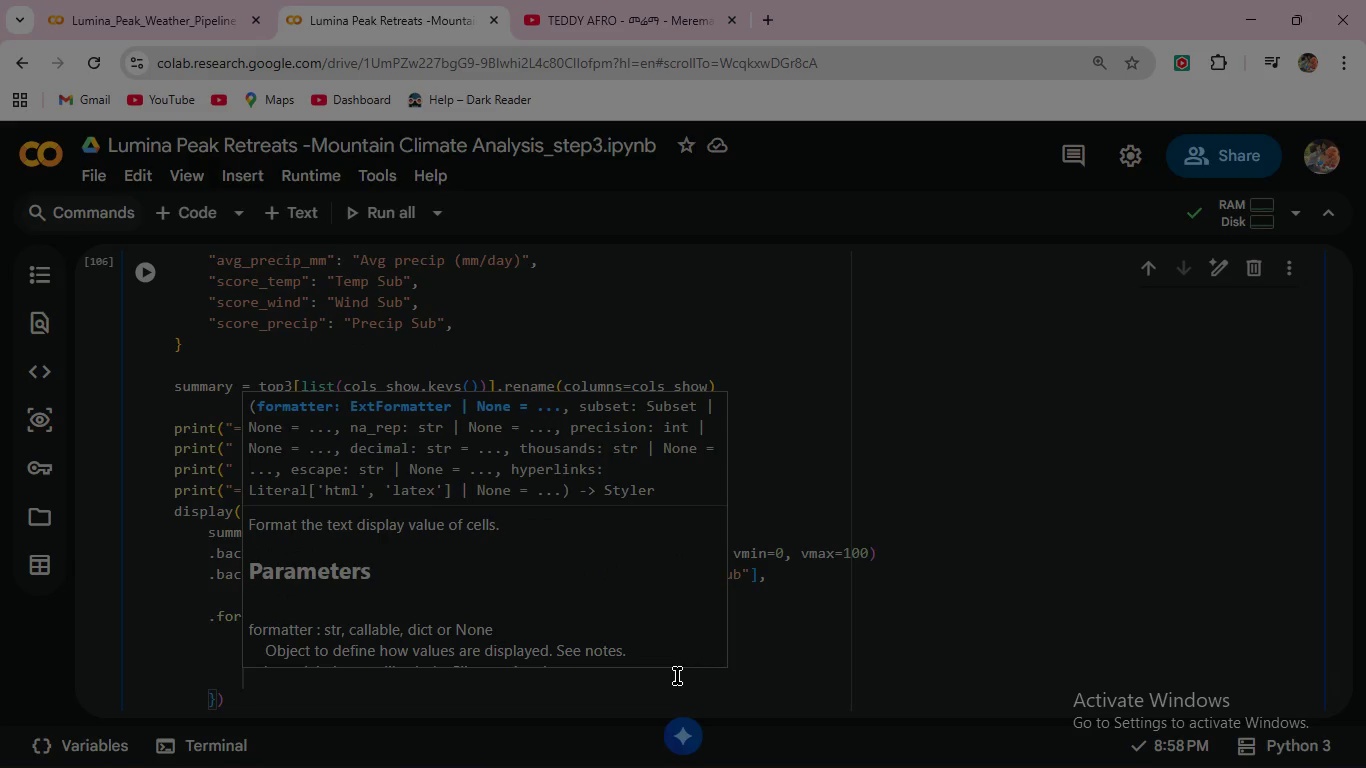 
type("Avg Wind(km/hr)
 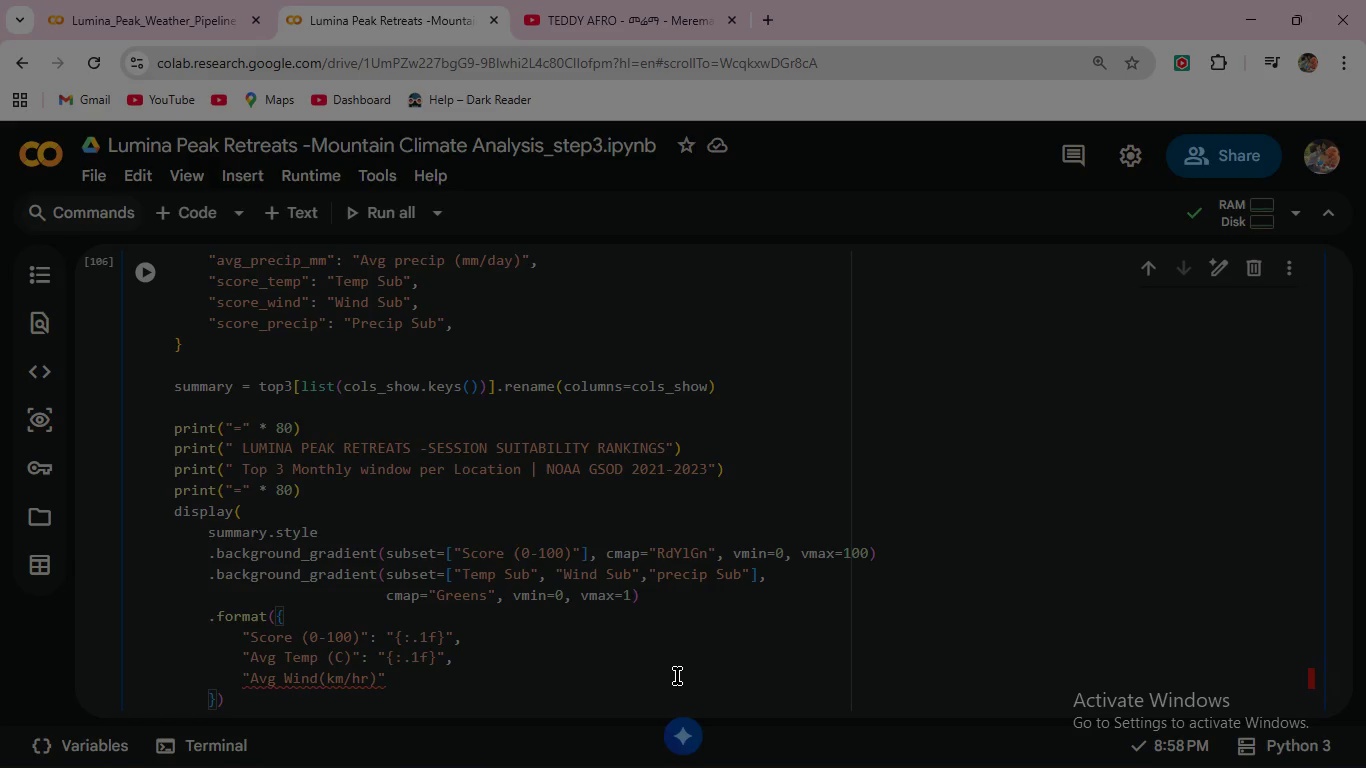 
key(ArrowRight)
 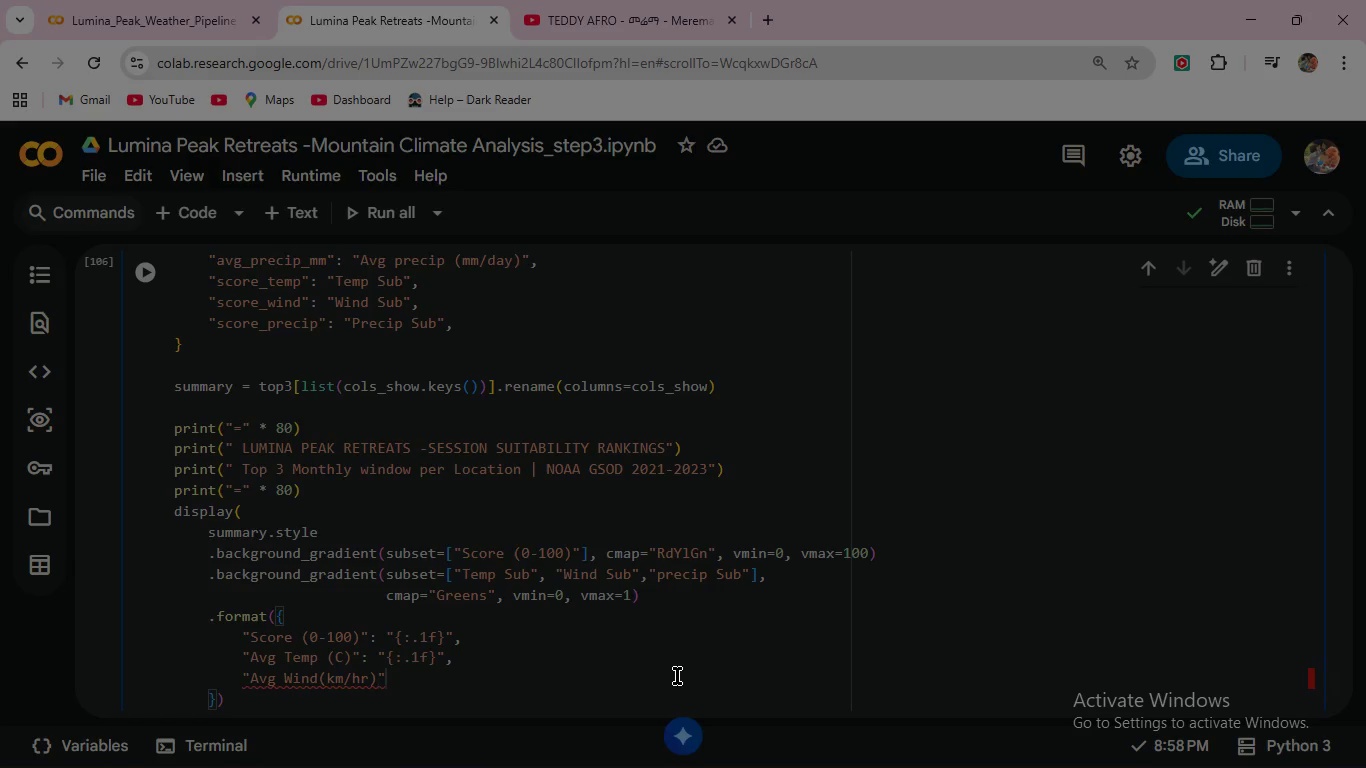 
key(ArrowRight)
 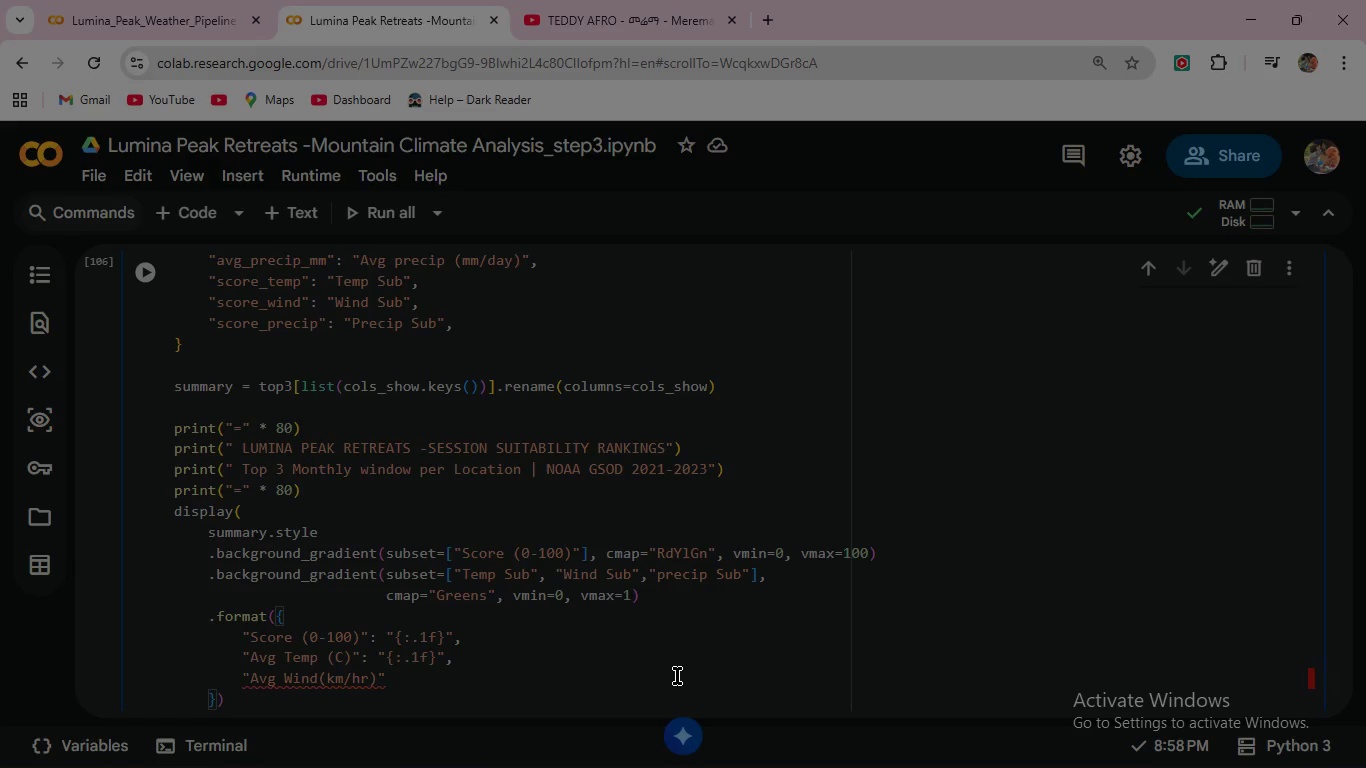 
key(Shift+Semicolon)
 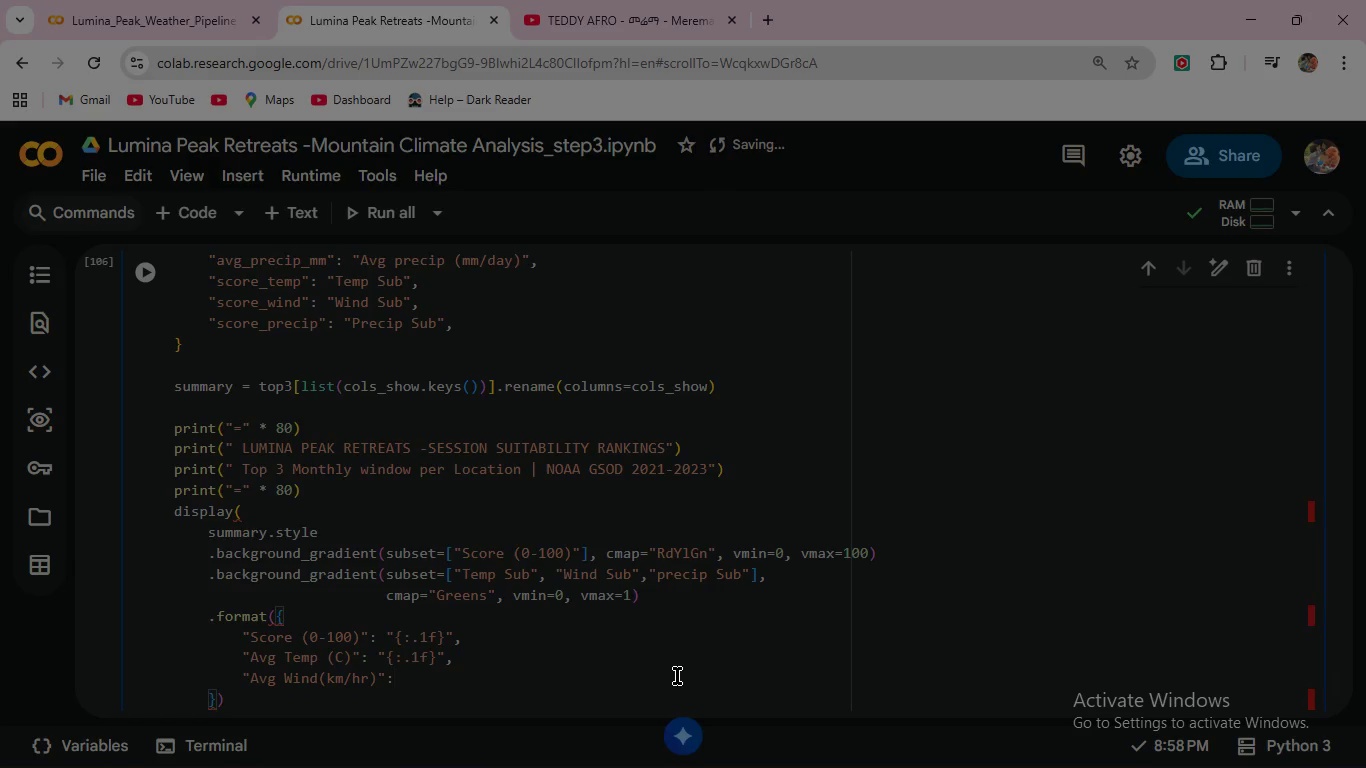 
key(Space)
 